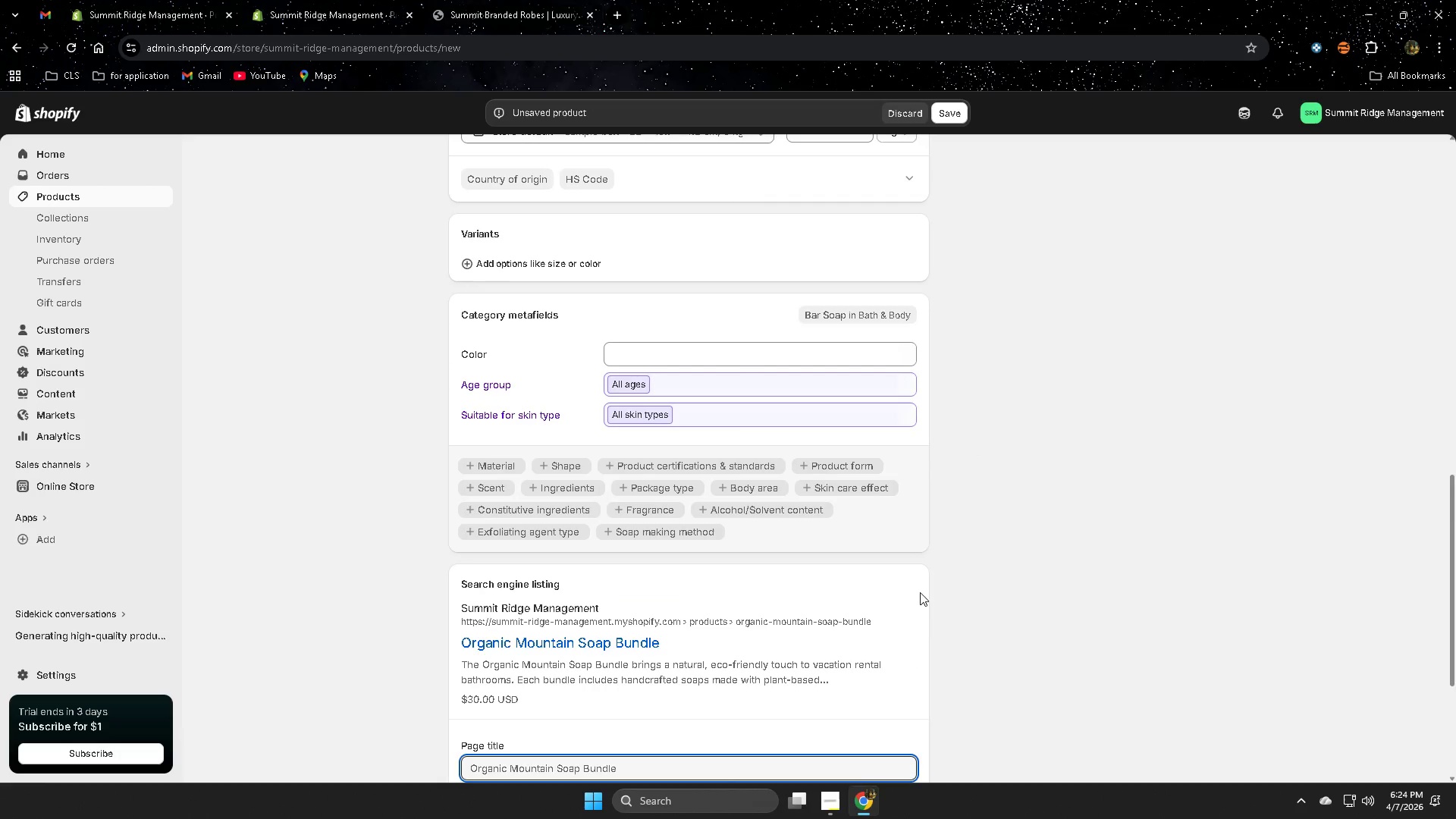 
scroll: coordinate [783, 646], scroll_direction: down, amount: 3.0
 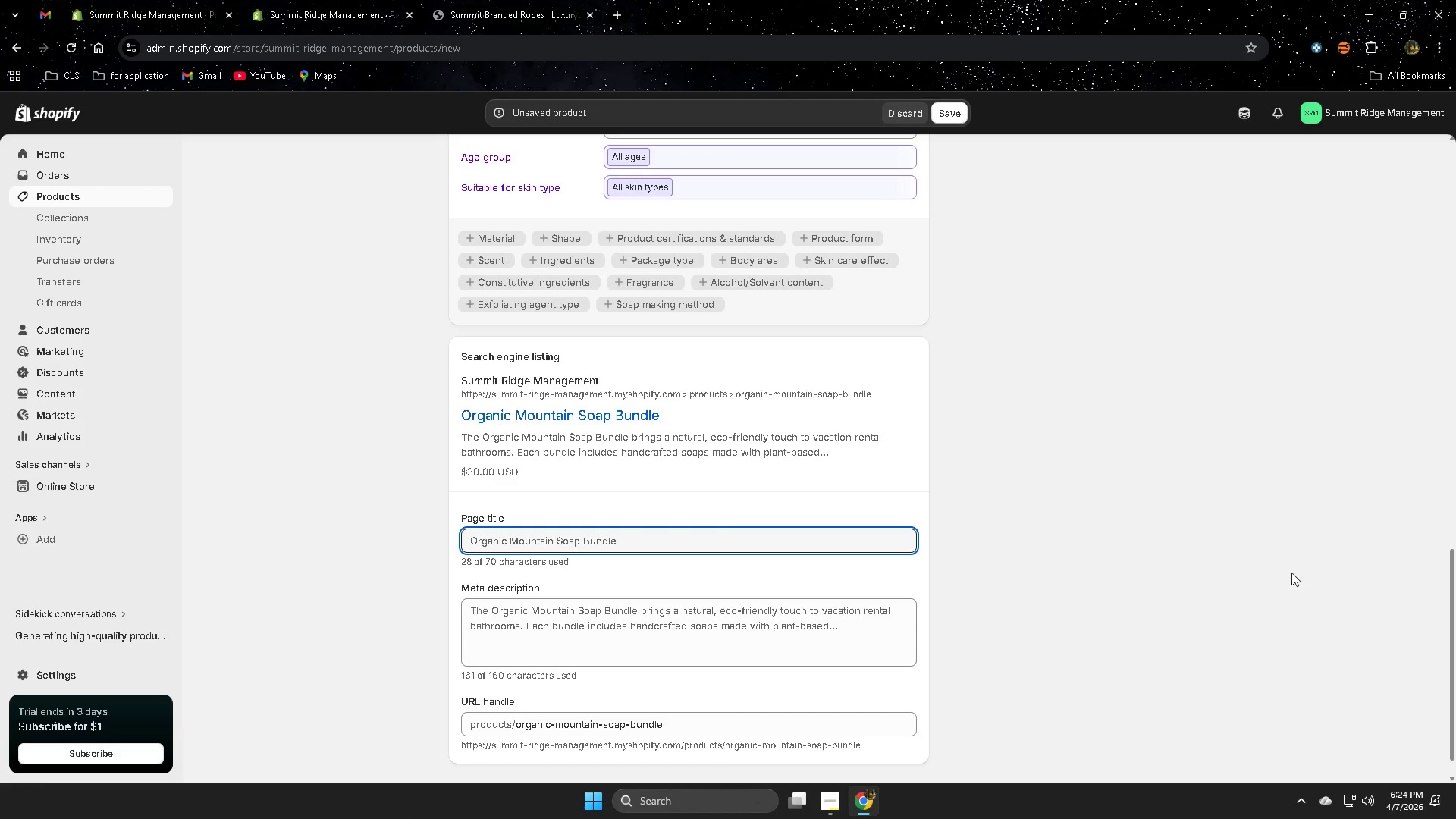 
wait(18.22)
 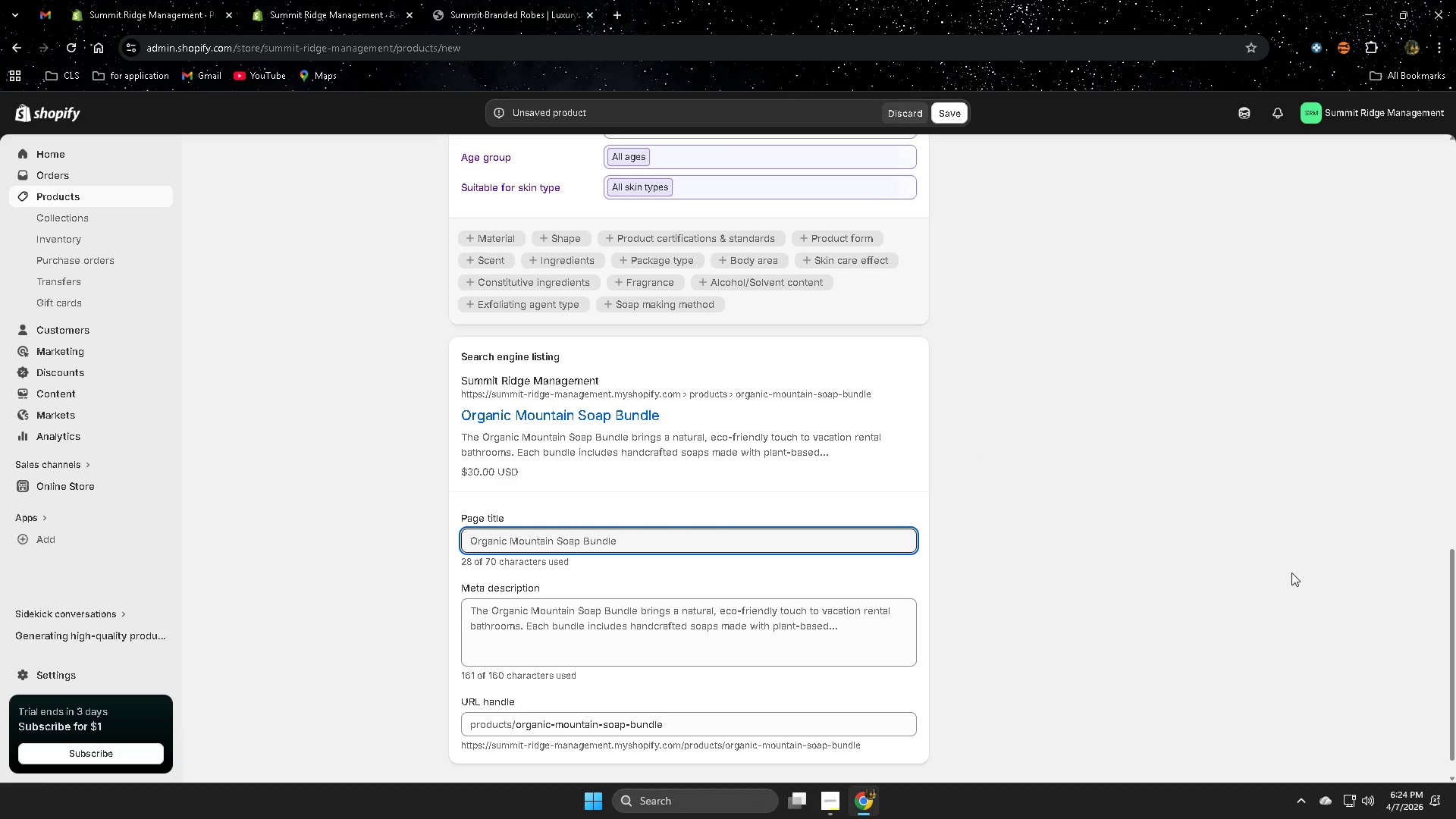 
double_click([571, 534])
 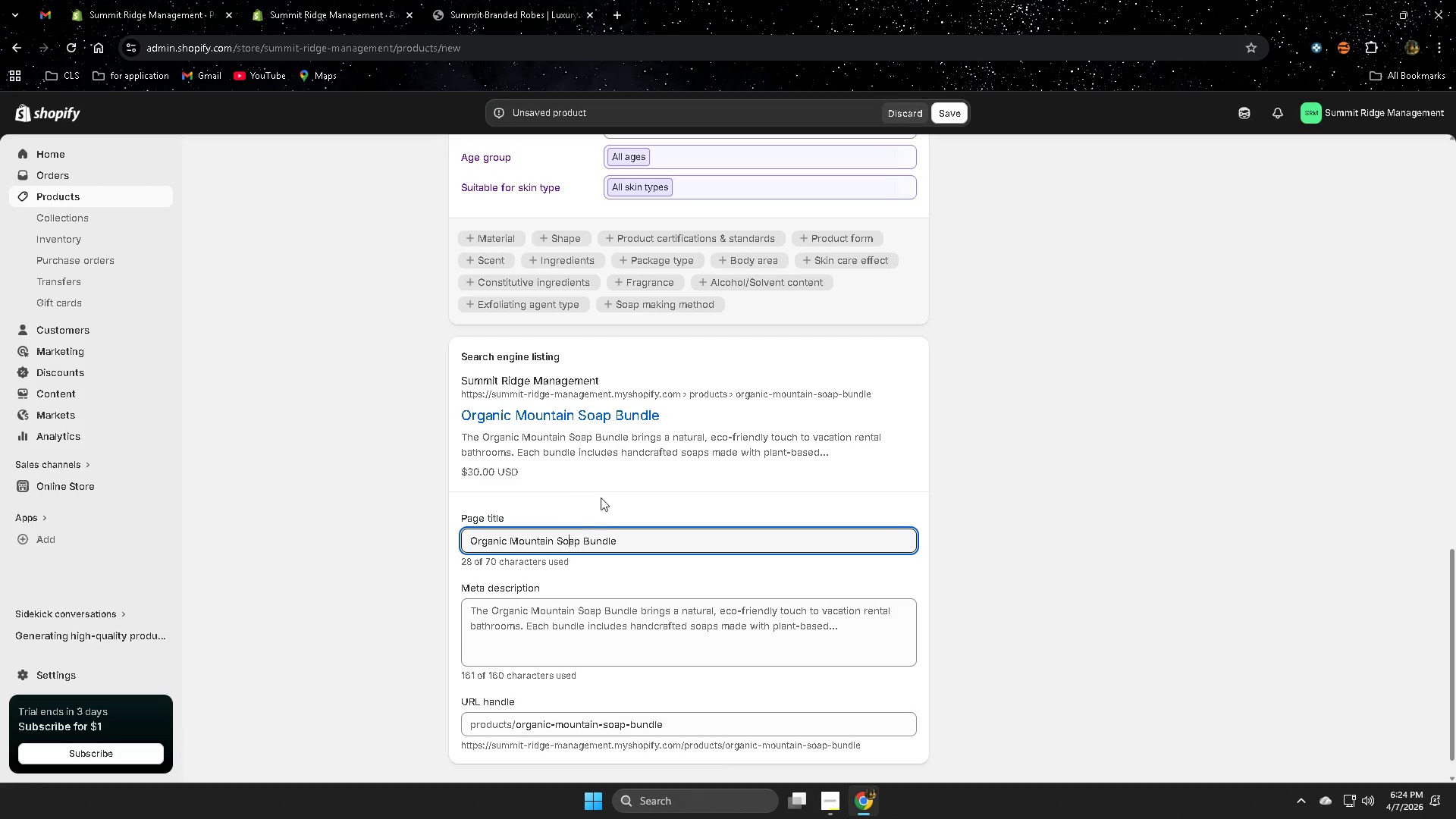 
double_click([639, 532])
 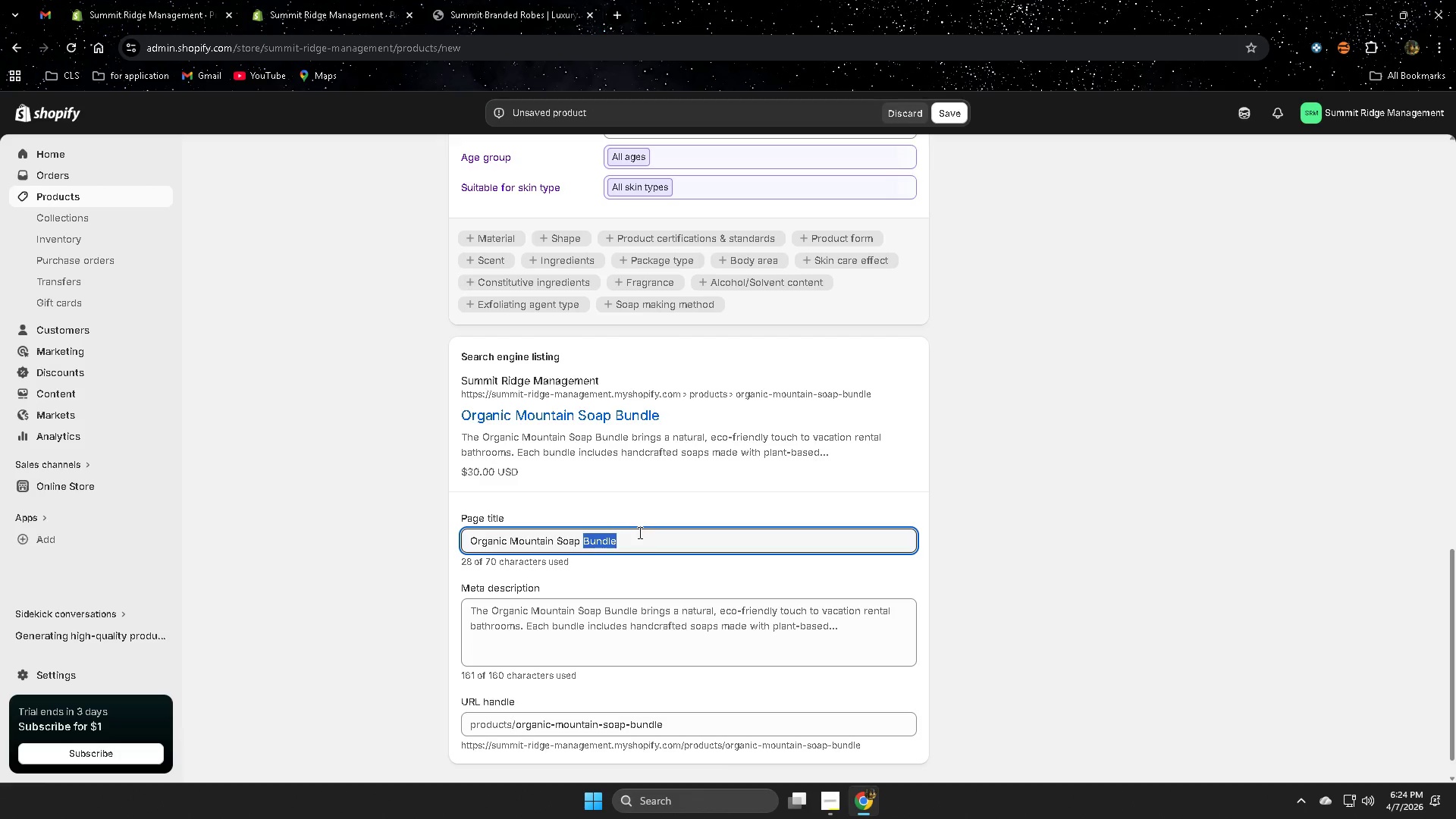 
triple_click([639, 532])
 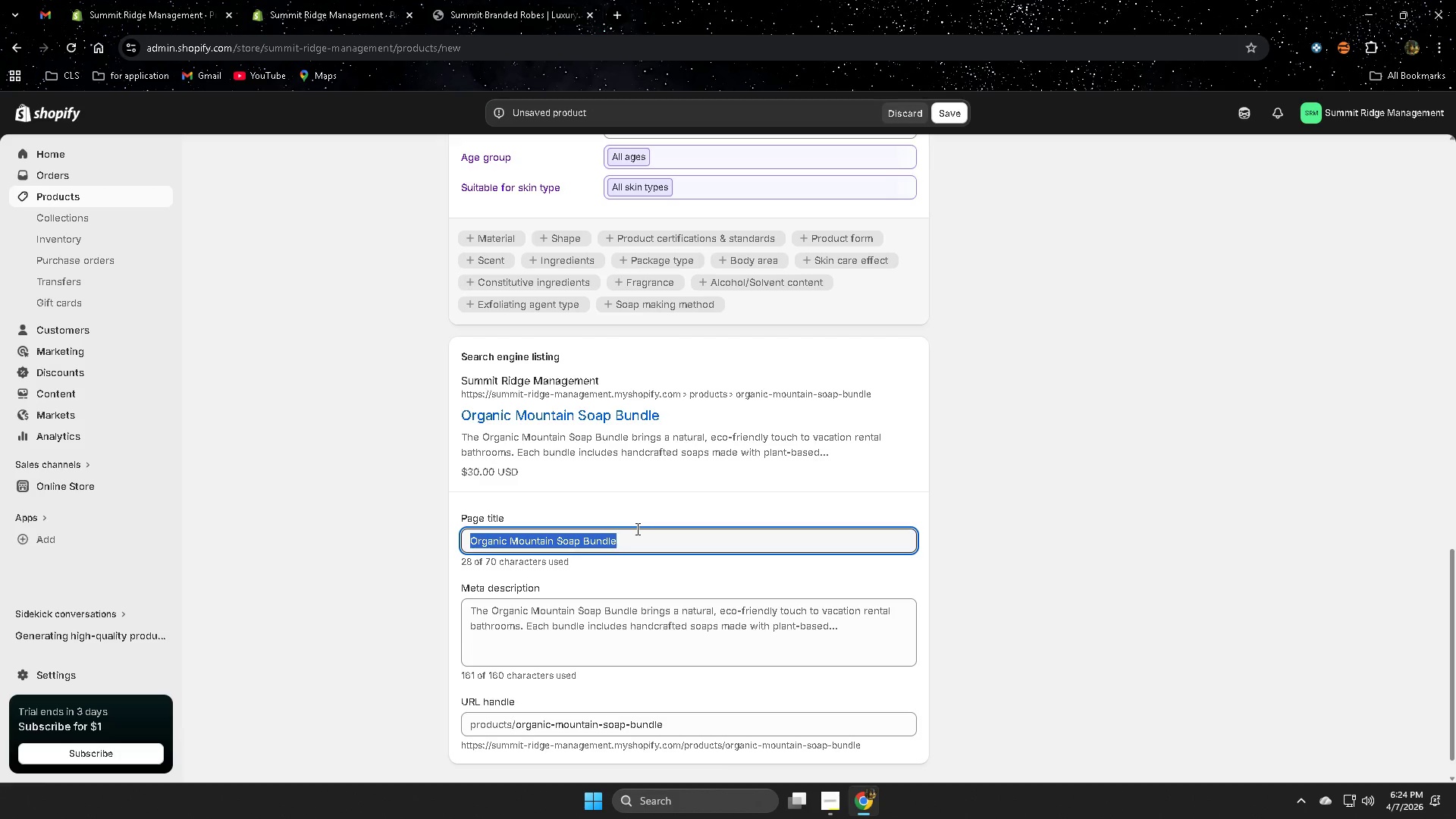 
key(Backspace)
type(Oraganic )
key(Backspace)
key(Backspace)
key(Backspace)
key(Backspace)
key(Backspace)
key(Backspace)
key(Backspace)
type(ganic )
 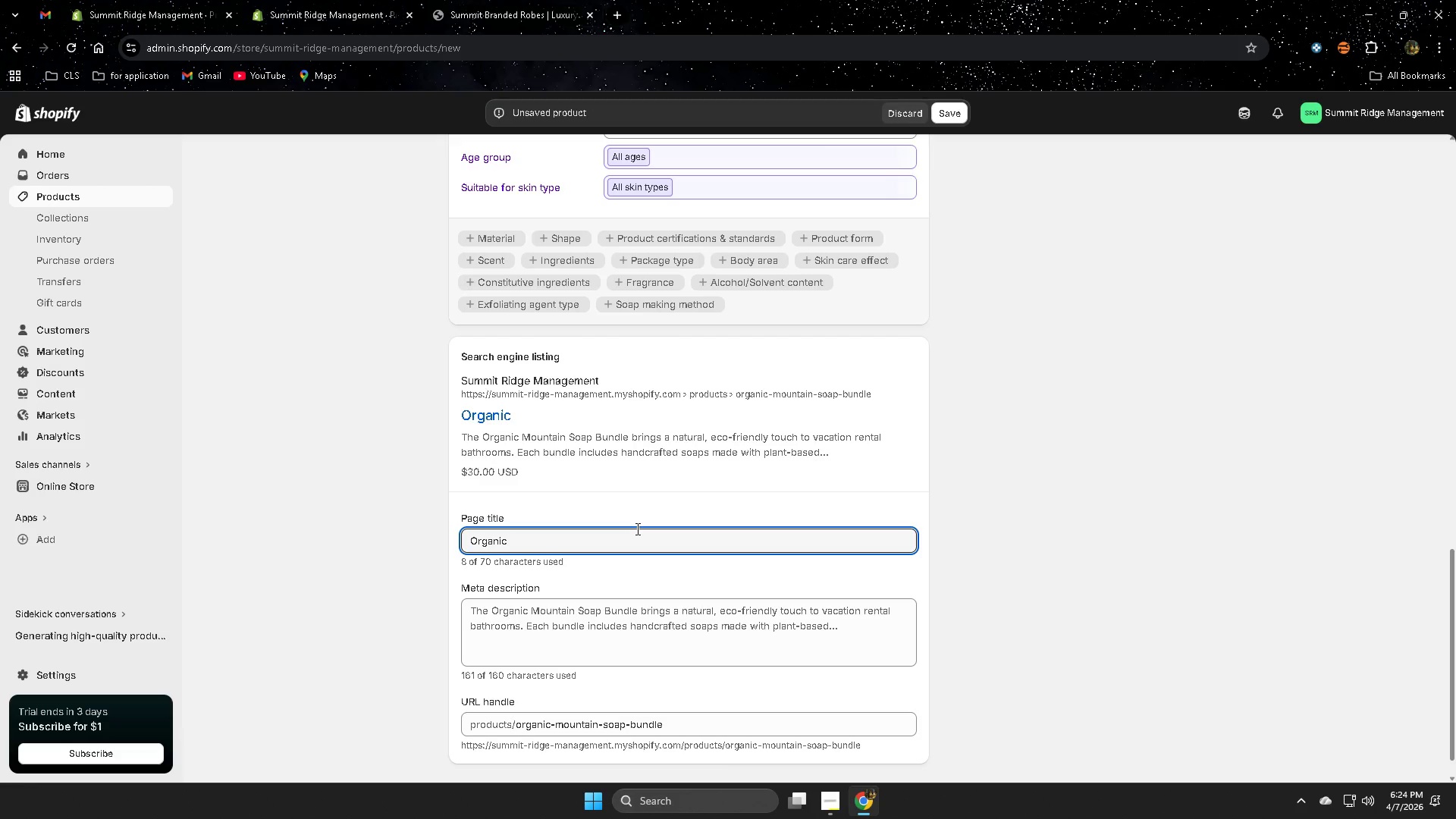 
type(Mountain SoapBu)
key(Backspace)
key(Backspace)
type( Bundle | \)
key(Backspace)
 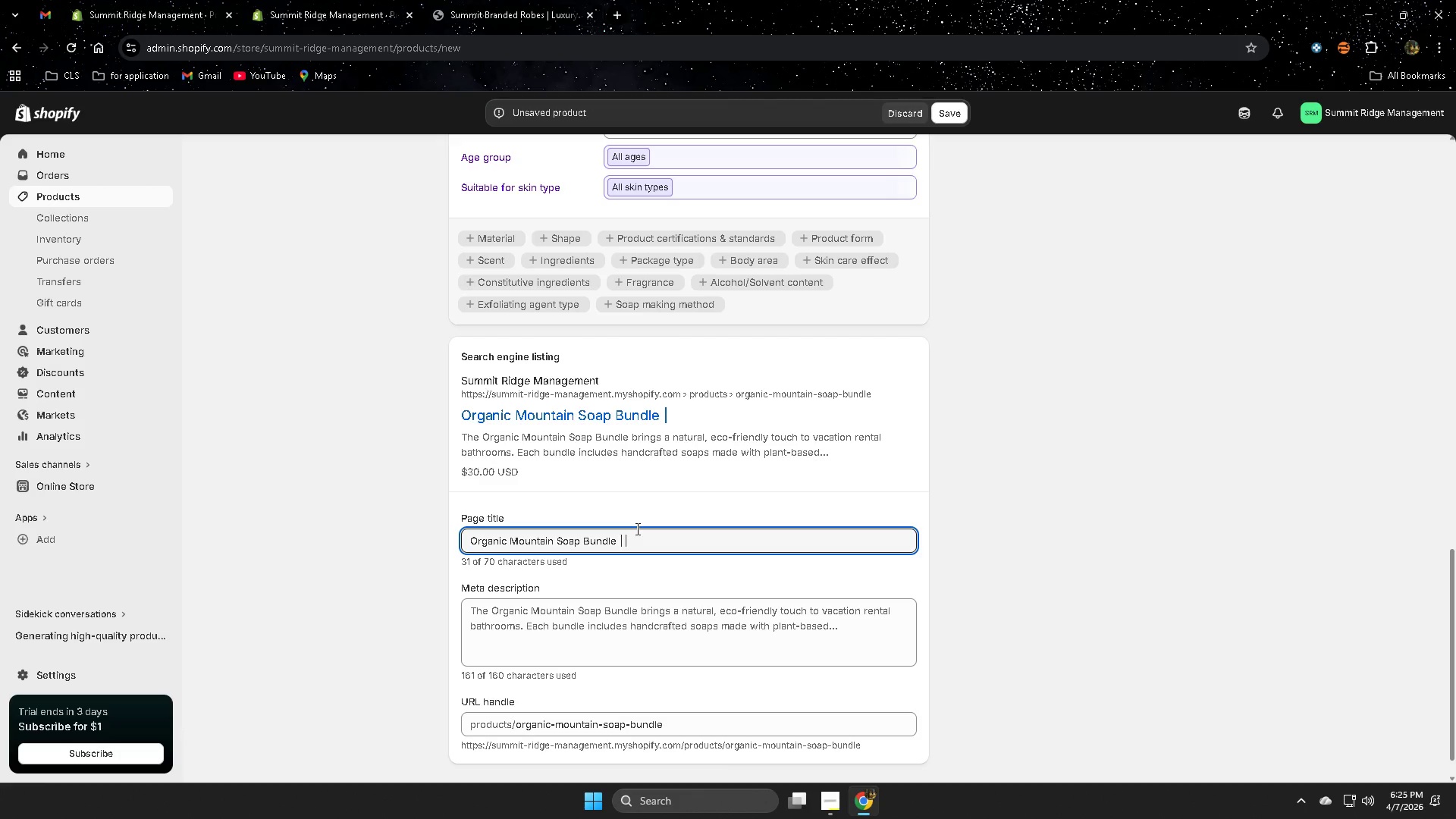 
type(Natural Guest Amenities)
 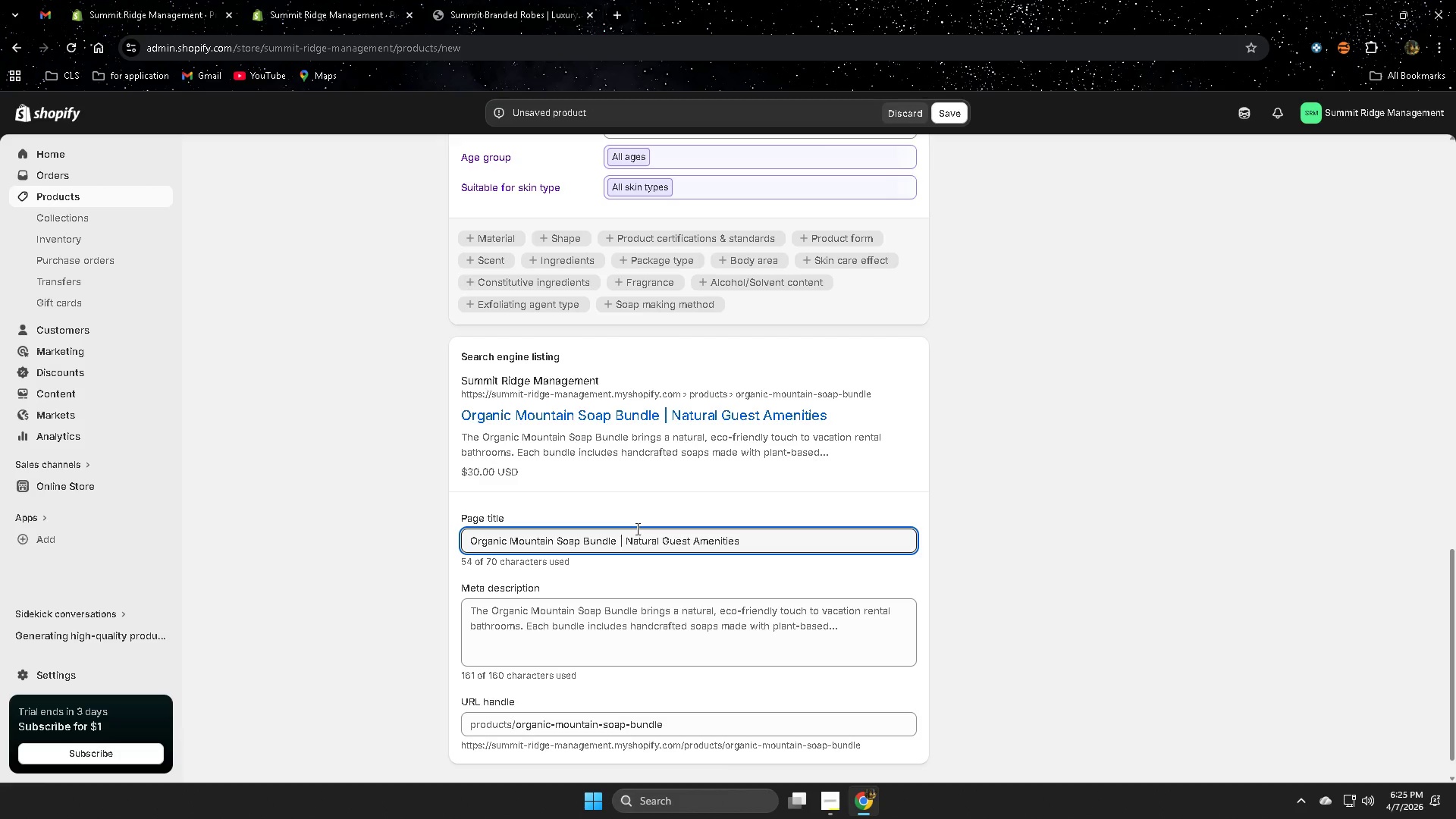 
left_click([663, 620])
 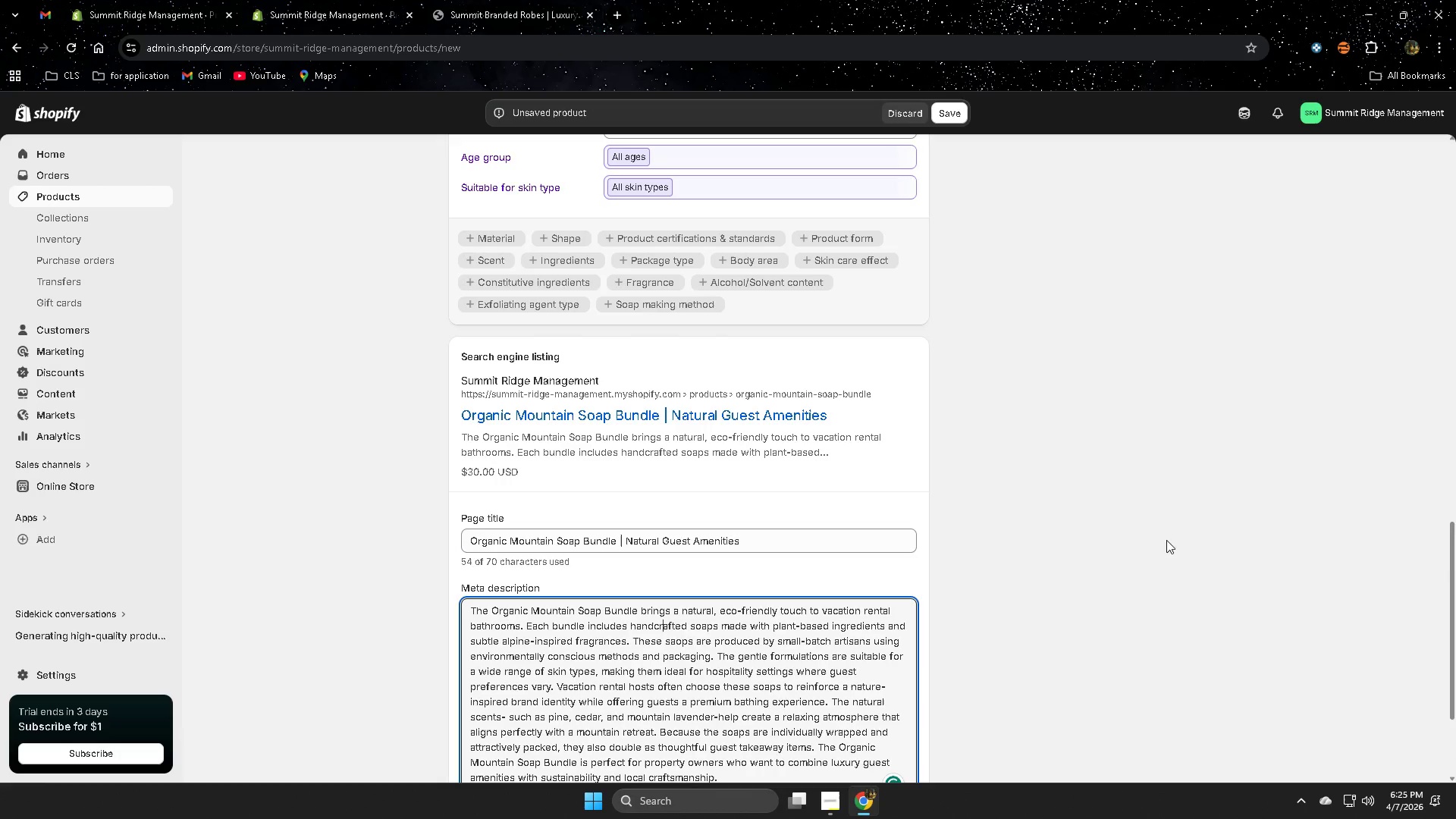 
scroll: coordinate [1273, 531], scroll_direction: down, amount: 4.0
 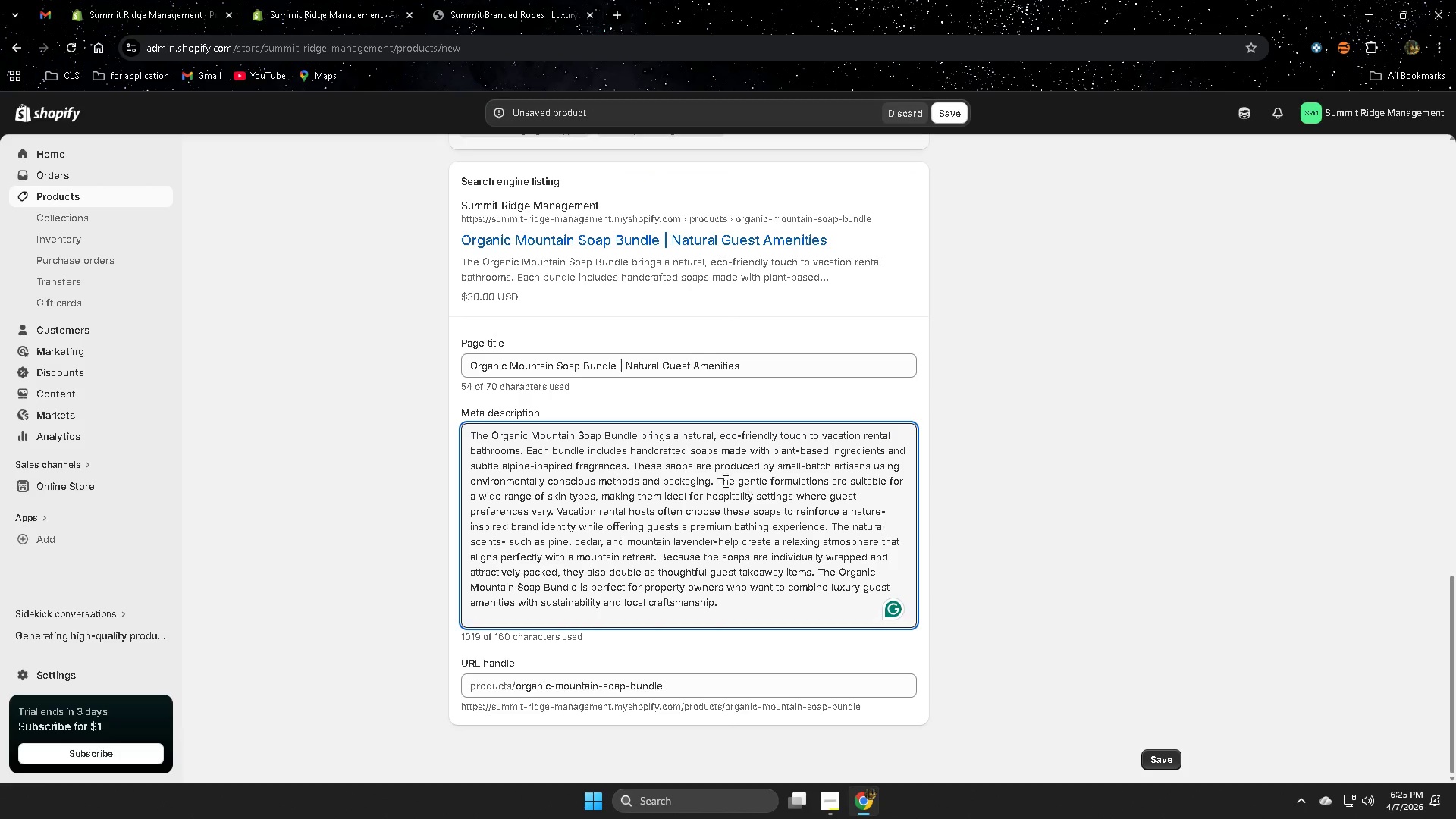 
key(Control+A)
 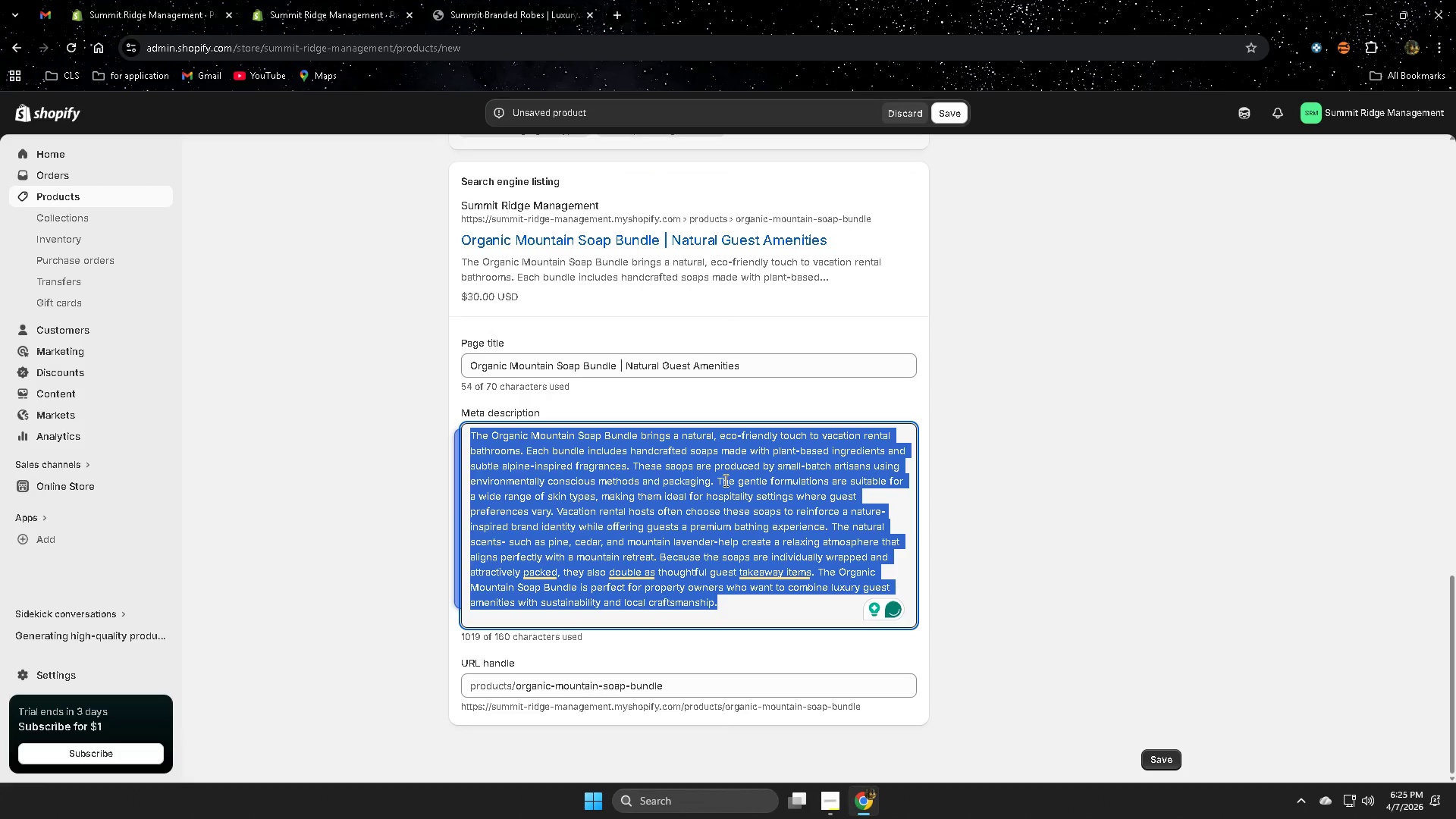 
key(Delete)
 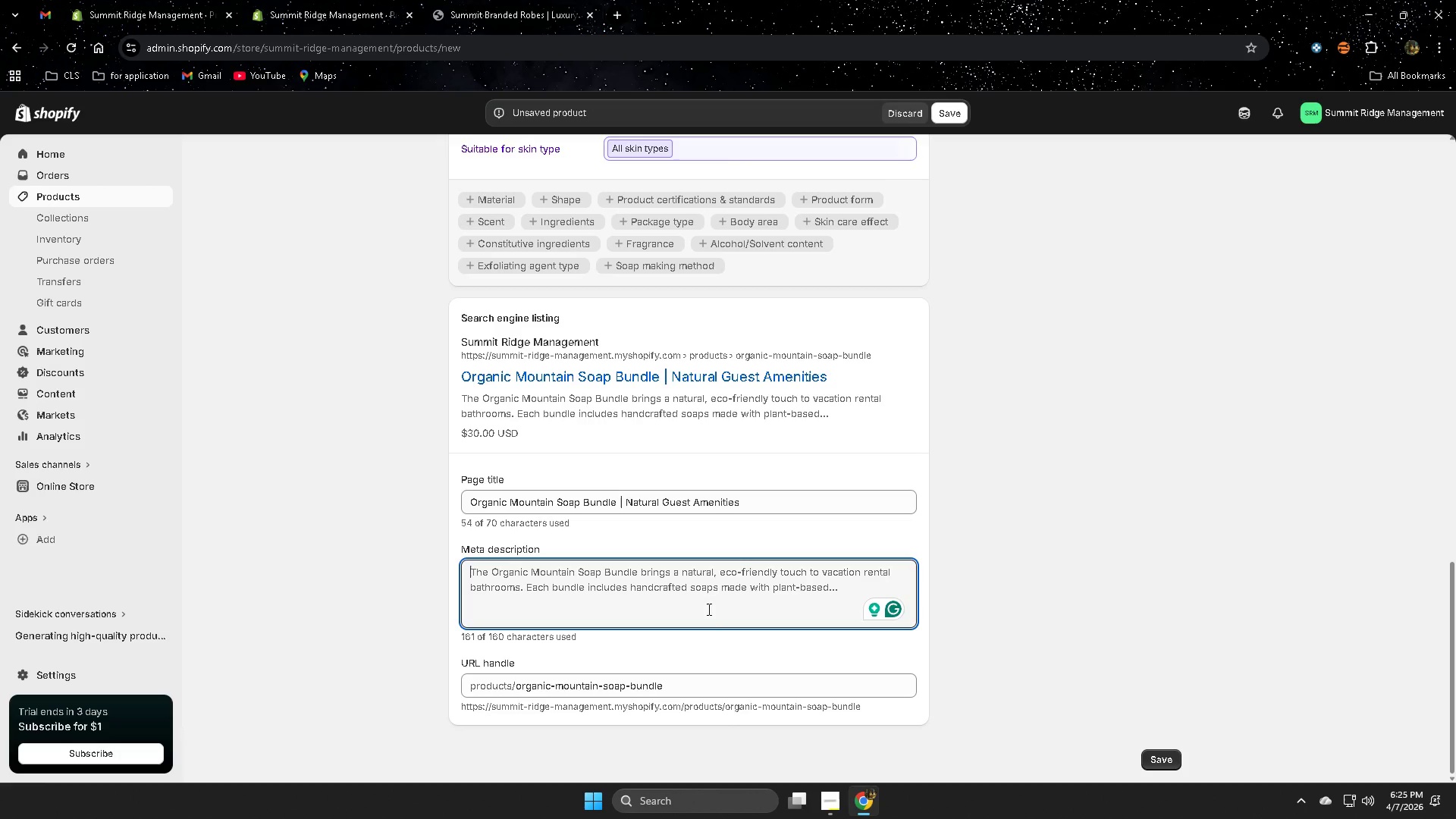 
type(Handcrafted )
 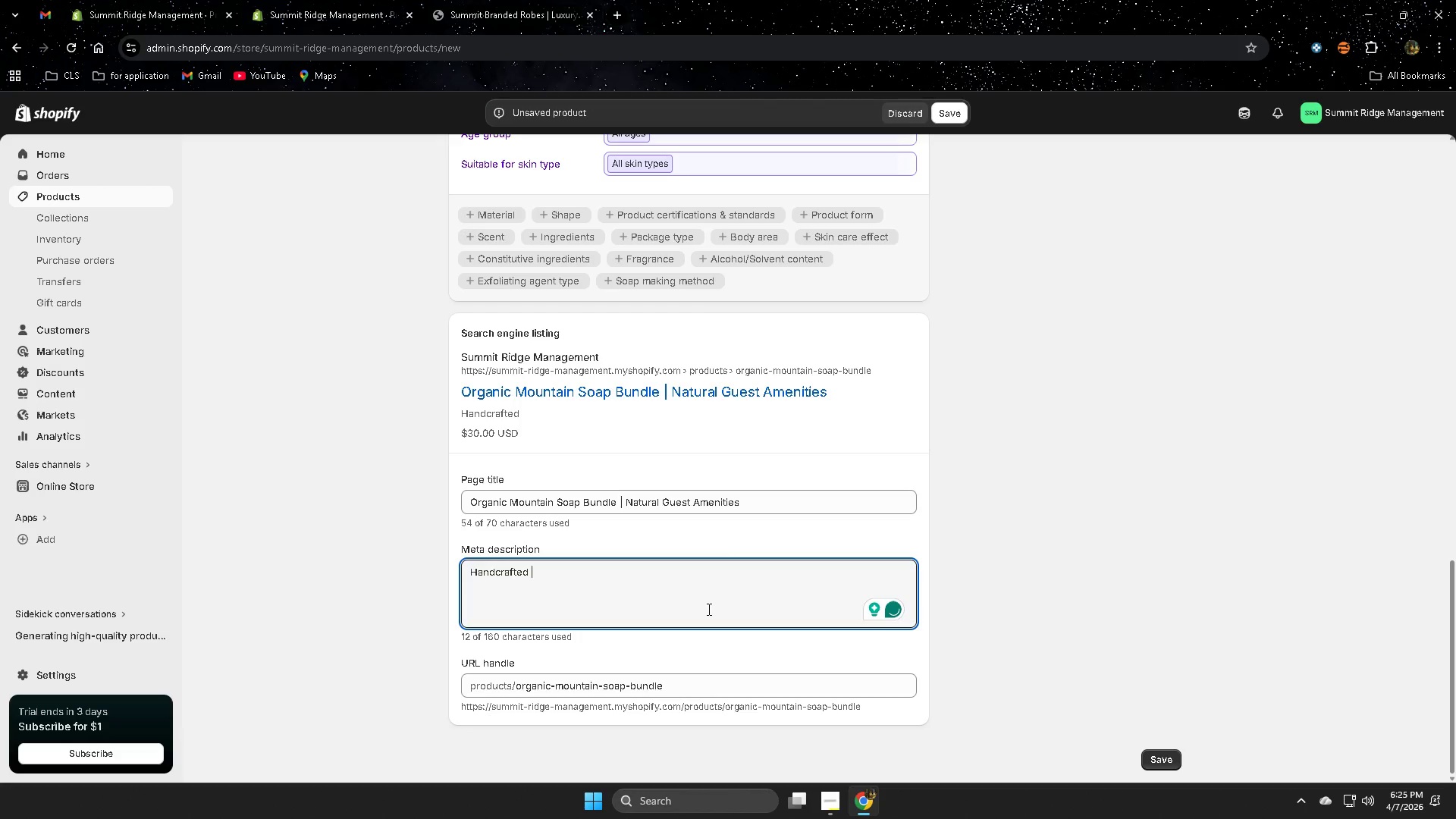 
type(orag)
key(Backspace)
key(Backspace)
type(ganinc)
key(Backspace)
key(Backspace)
type(c soap)
 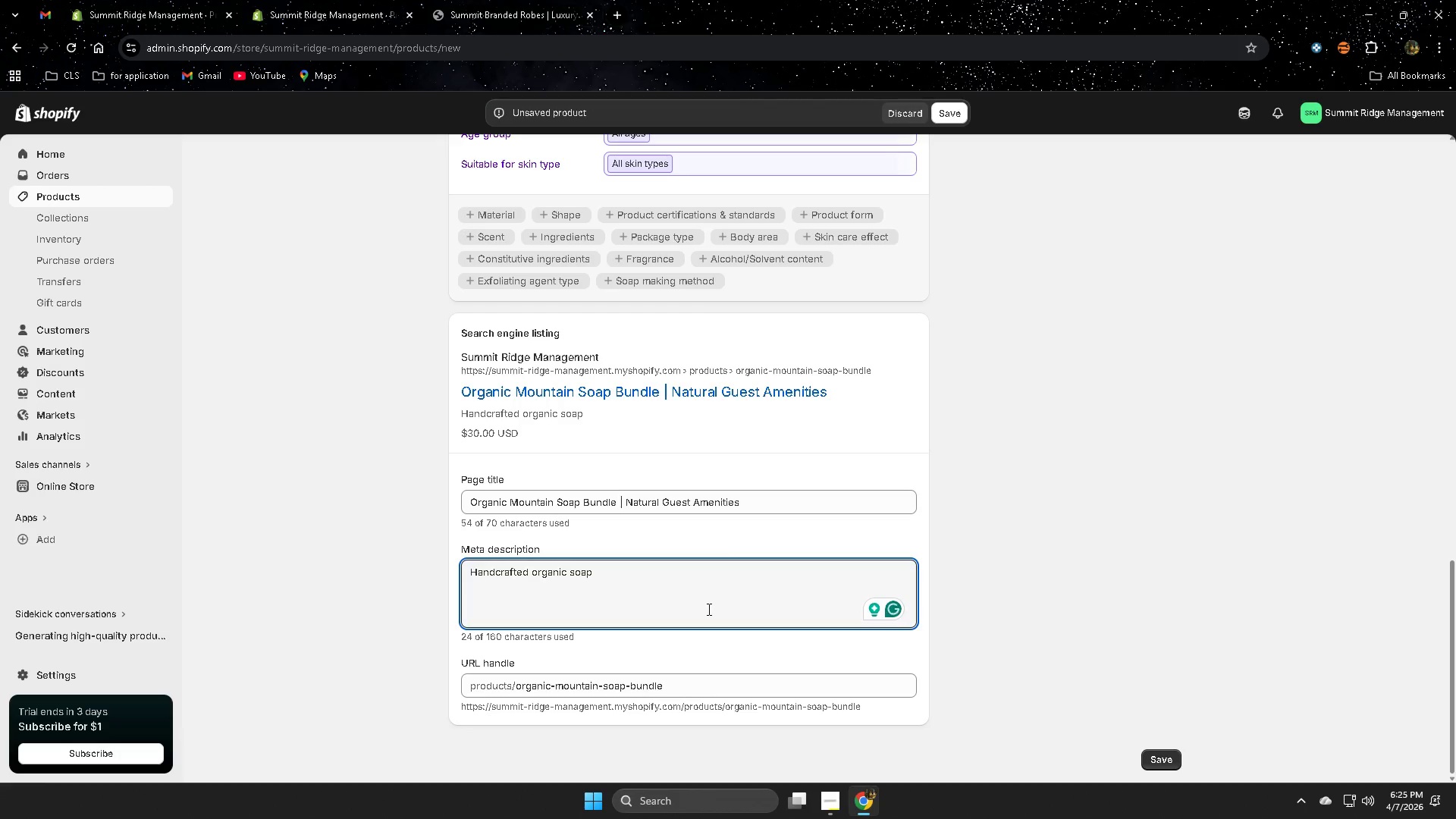 
wait(10.0)
 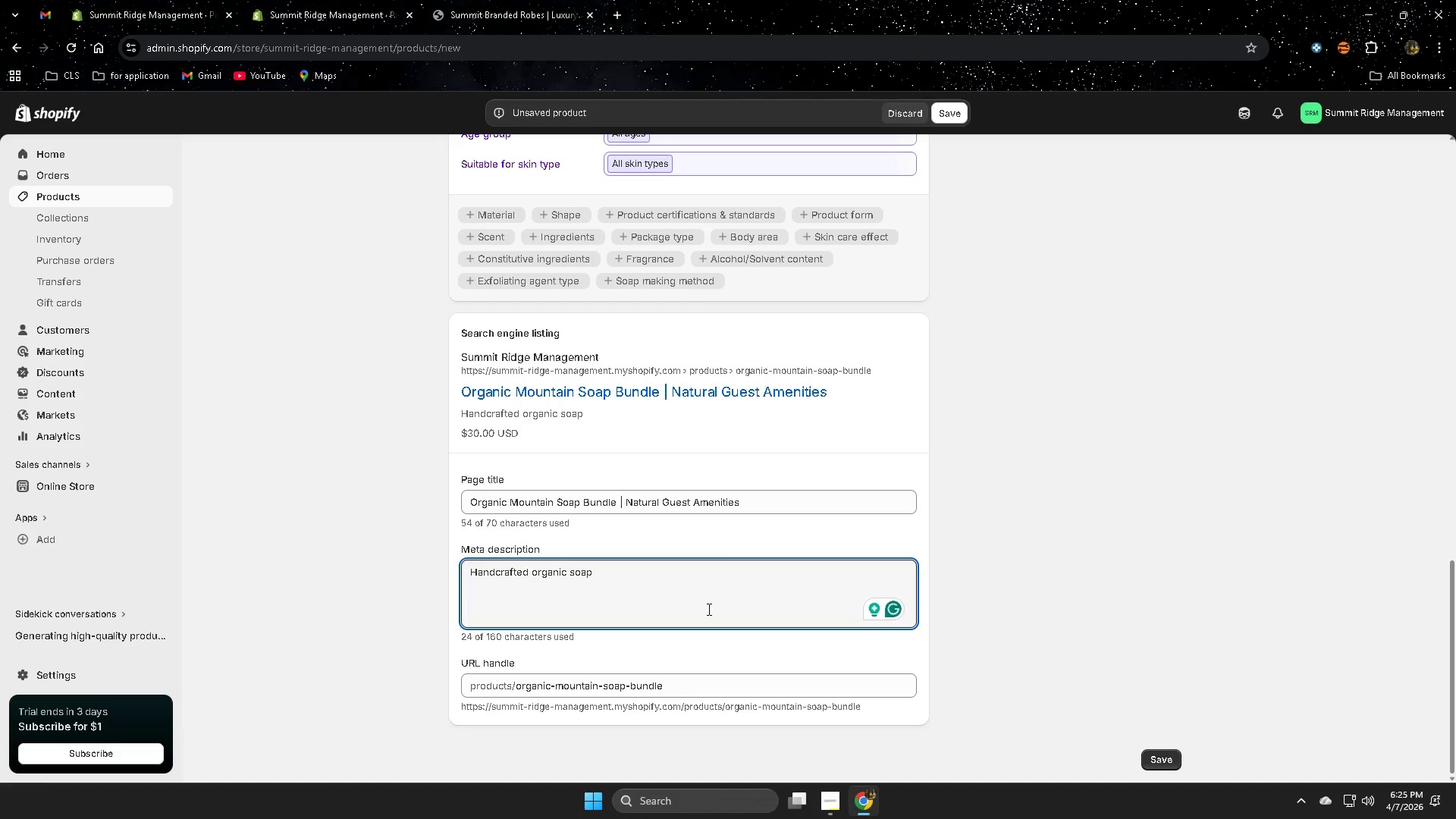 
type(bu)
key(Backspace)
key(Backspace)
type( bundles )
 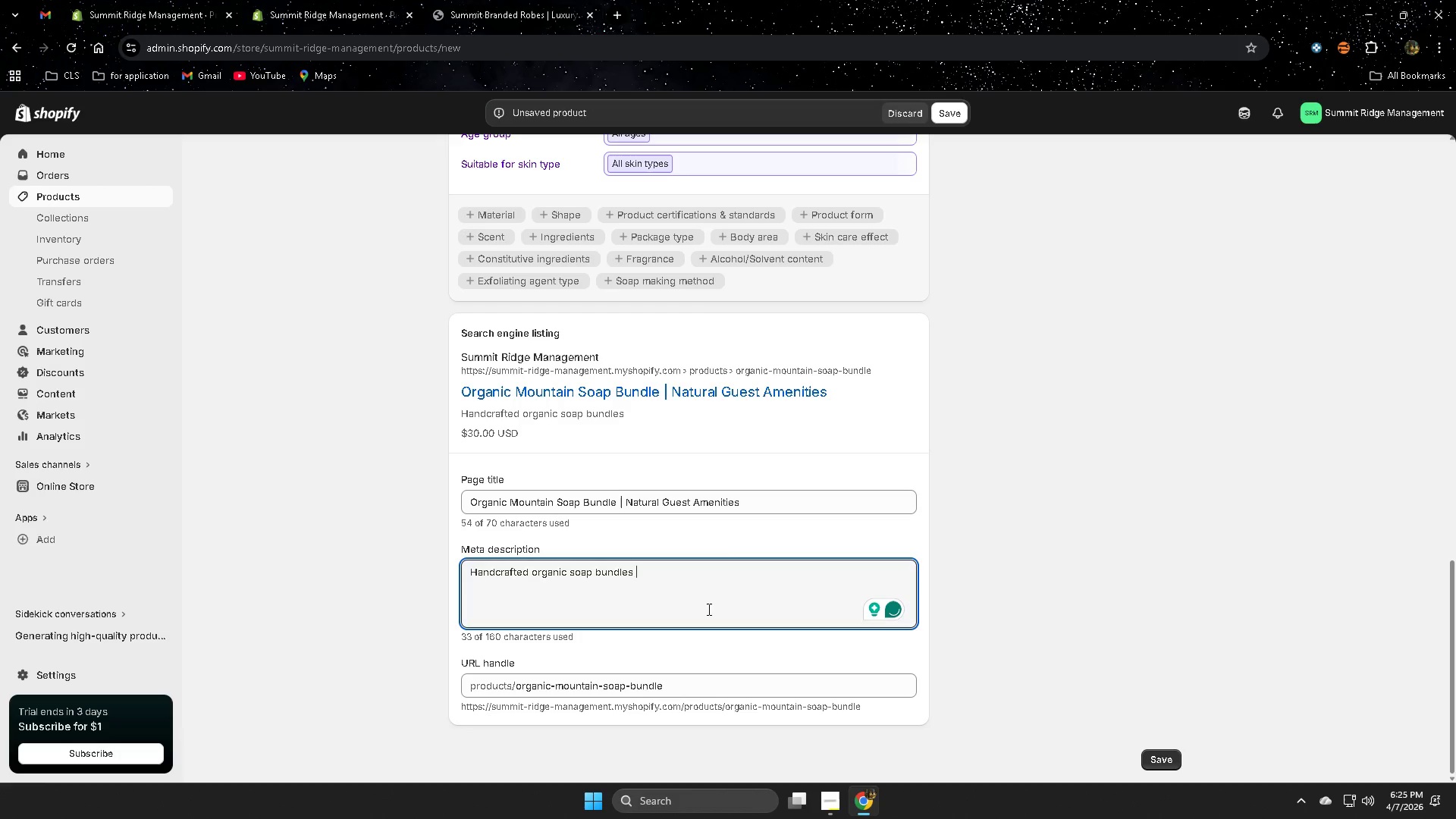 
key(Backspace)
key(Backspace)
type( fio)
key(Backspace)
key(Backspace)
type(or vat)
key(Backspace)
type(cation rents)
key(Backspace)
type(al;)
key(Backspace)
type(s)
 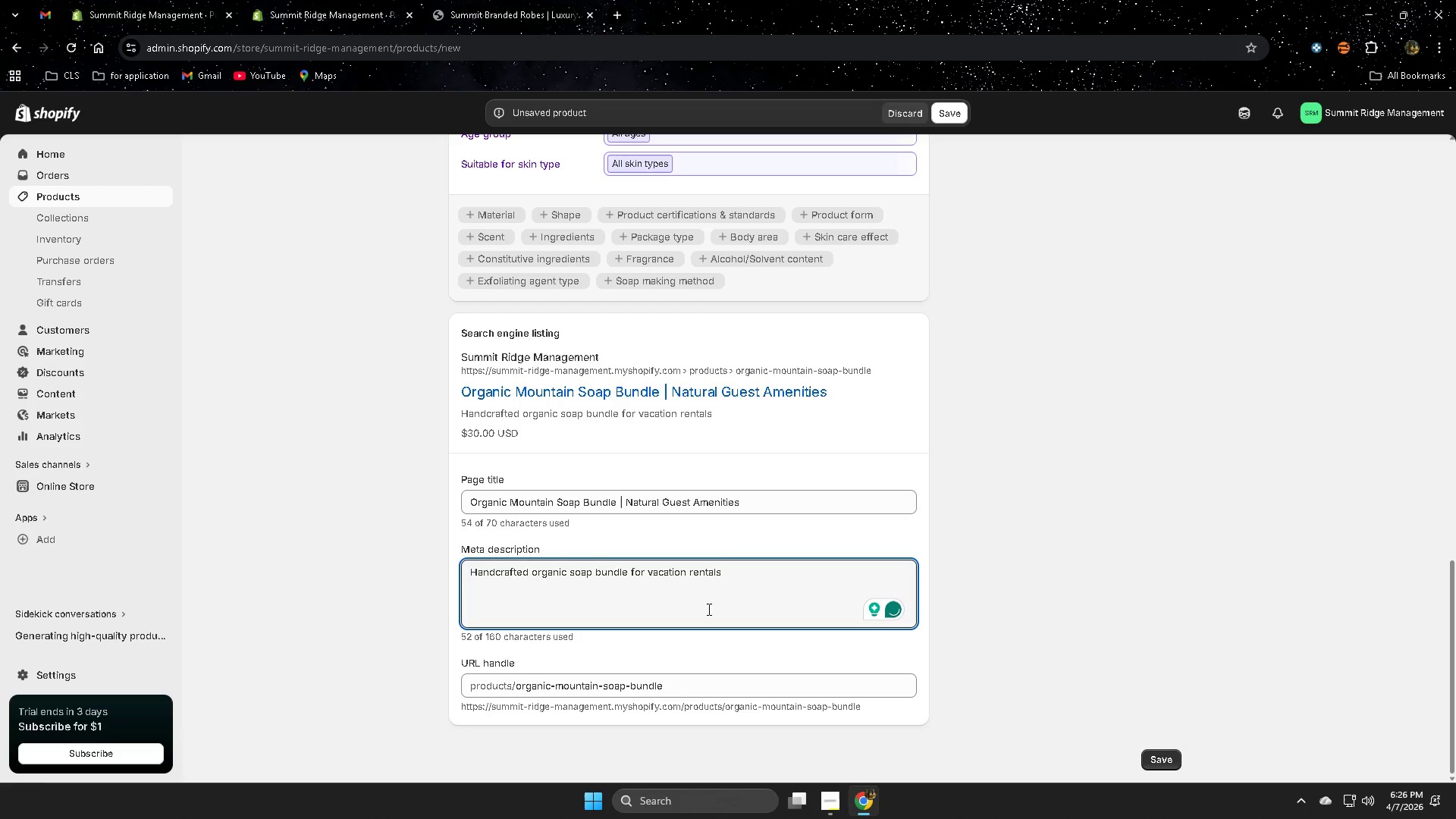 
type(. Natural un)
key(Backspace)
key(Backspace)
type(ingredients and apl)
key(Backspace)
key(Backspace)
type(lpine scene)
key(Backspace)
key(Backspace)
type(b)
key(Backspace)
type(nts ceates a oer)
key(Backspace)
key(Backspace)
key(Backspace)
key(Backspace)
key(Backspace)
key(Backspace)
key(Backspace)
key(Backspace)
key(Backspace)
key(Backspace)
key(Backspace)
key(Backspace)
type(creates  p)
key(Backspace)
key(Backspace)
key(Backspace)
key(Backspace)
type( )
key(Backspace)
type( )
key(Backspace)
key(Backspace)
type( a por)
key(Backspace)
key(Backspace)
type(remium guest expe)
key(Backspace)
key(Backspace)
key(Backspace)
key(Backspace)
key(Backspace)
type( experience.)
 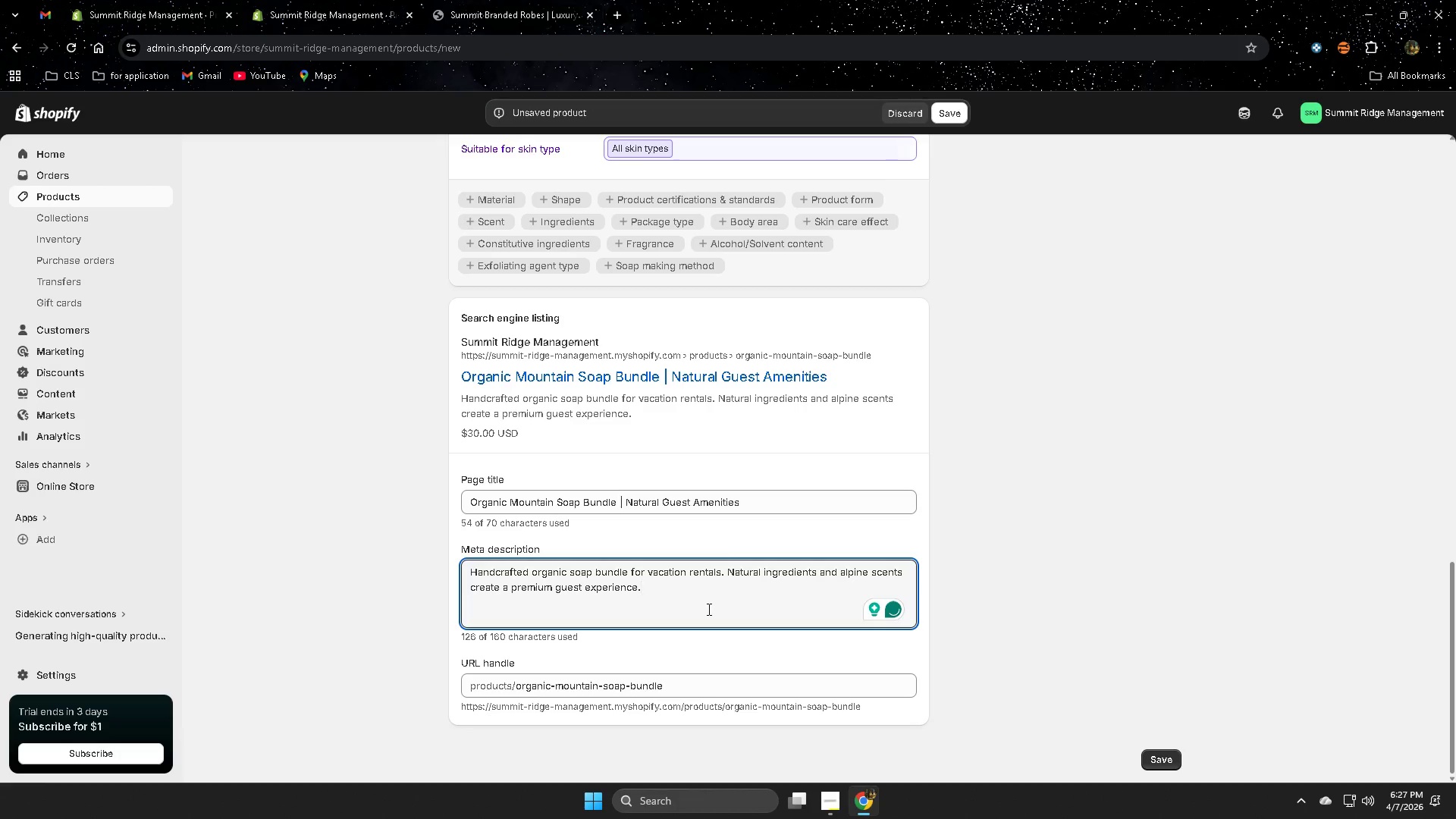 
wait(7.09)
 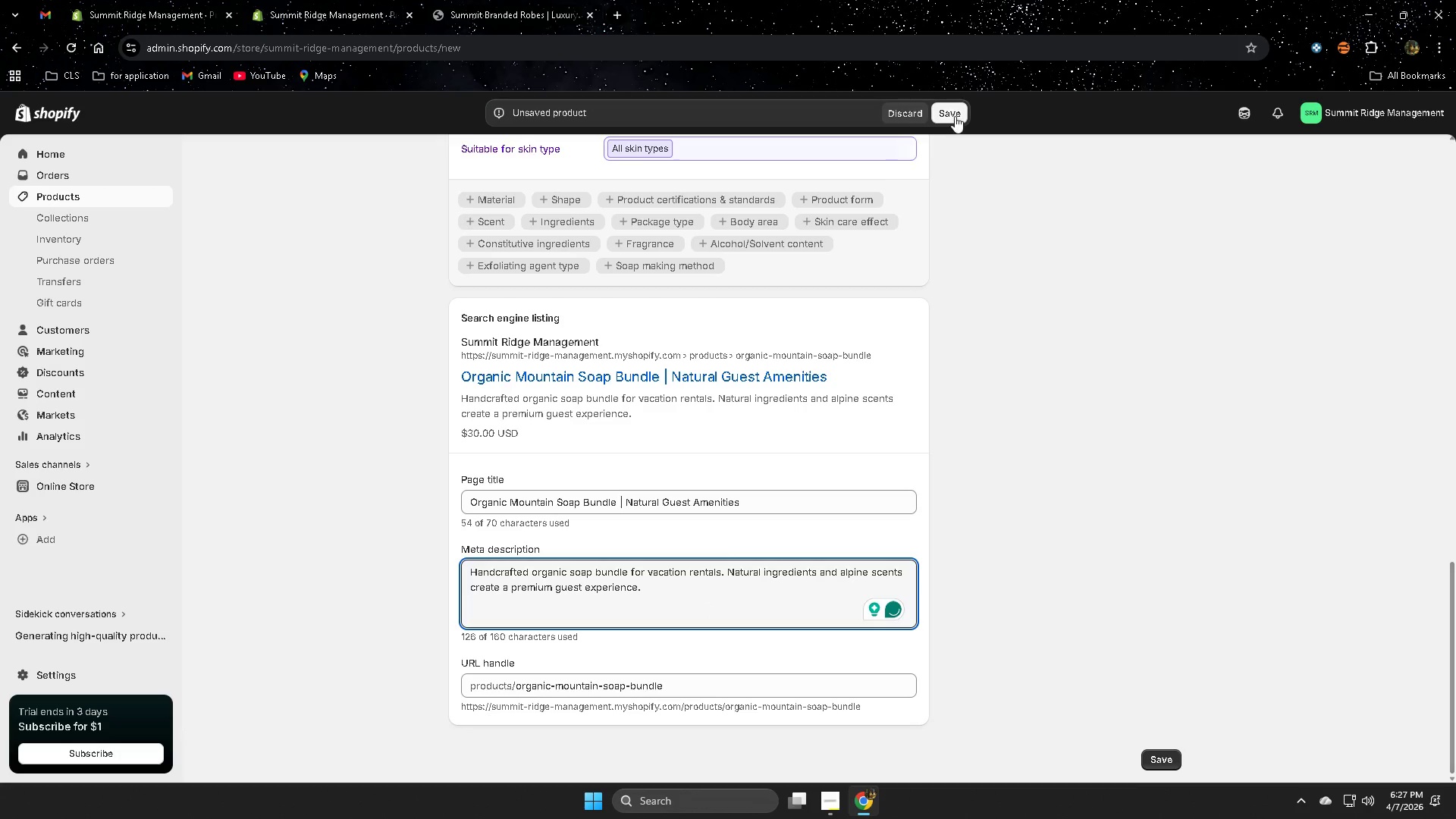 
left_click([946, 115])
 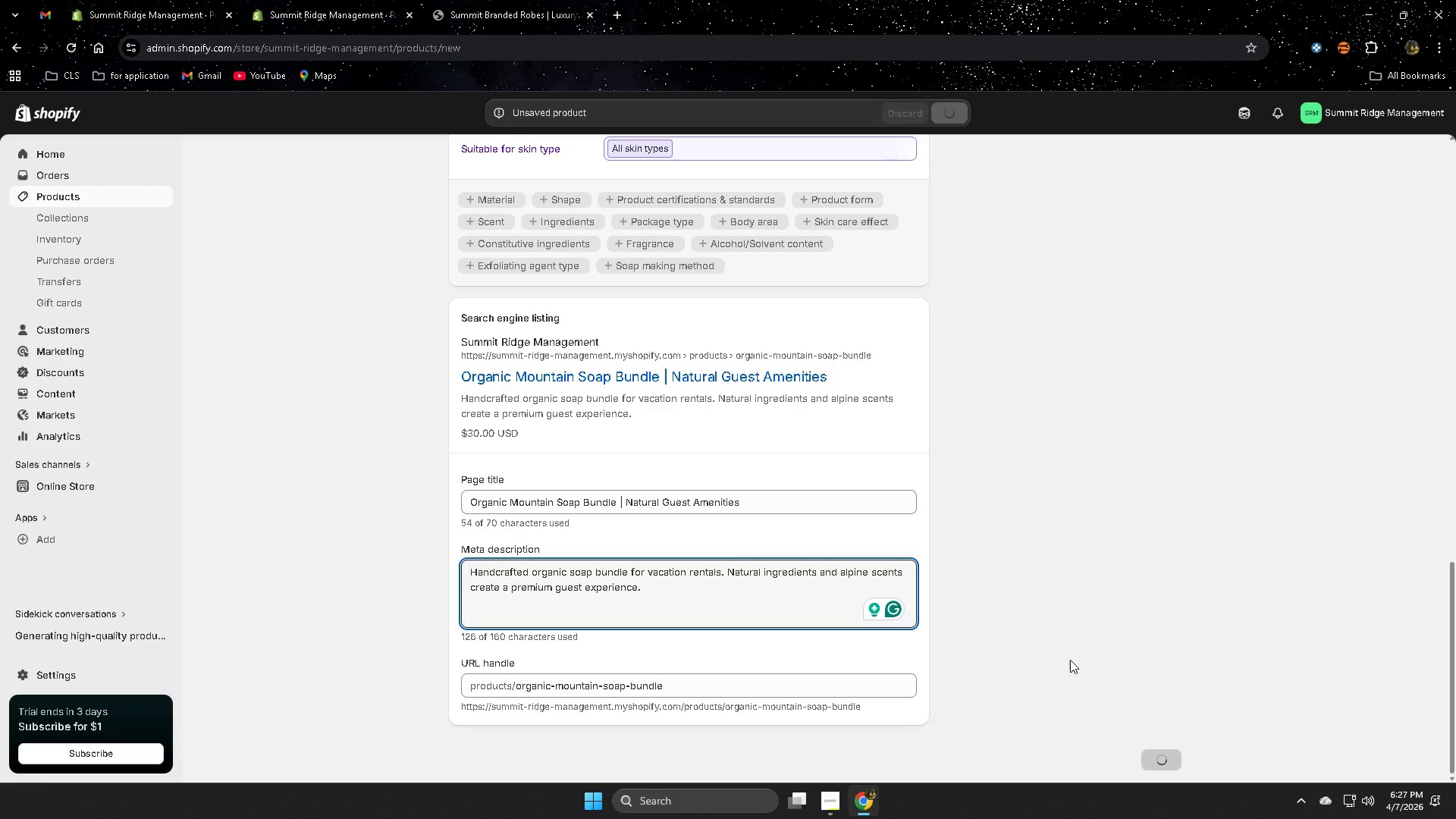 
scroll: coordinate [1063, 515], scroll_direction: up, amount: 18.0
 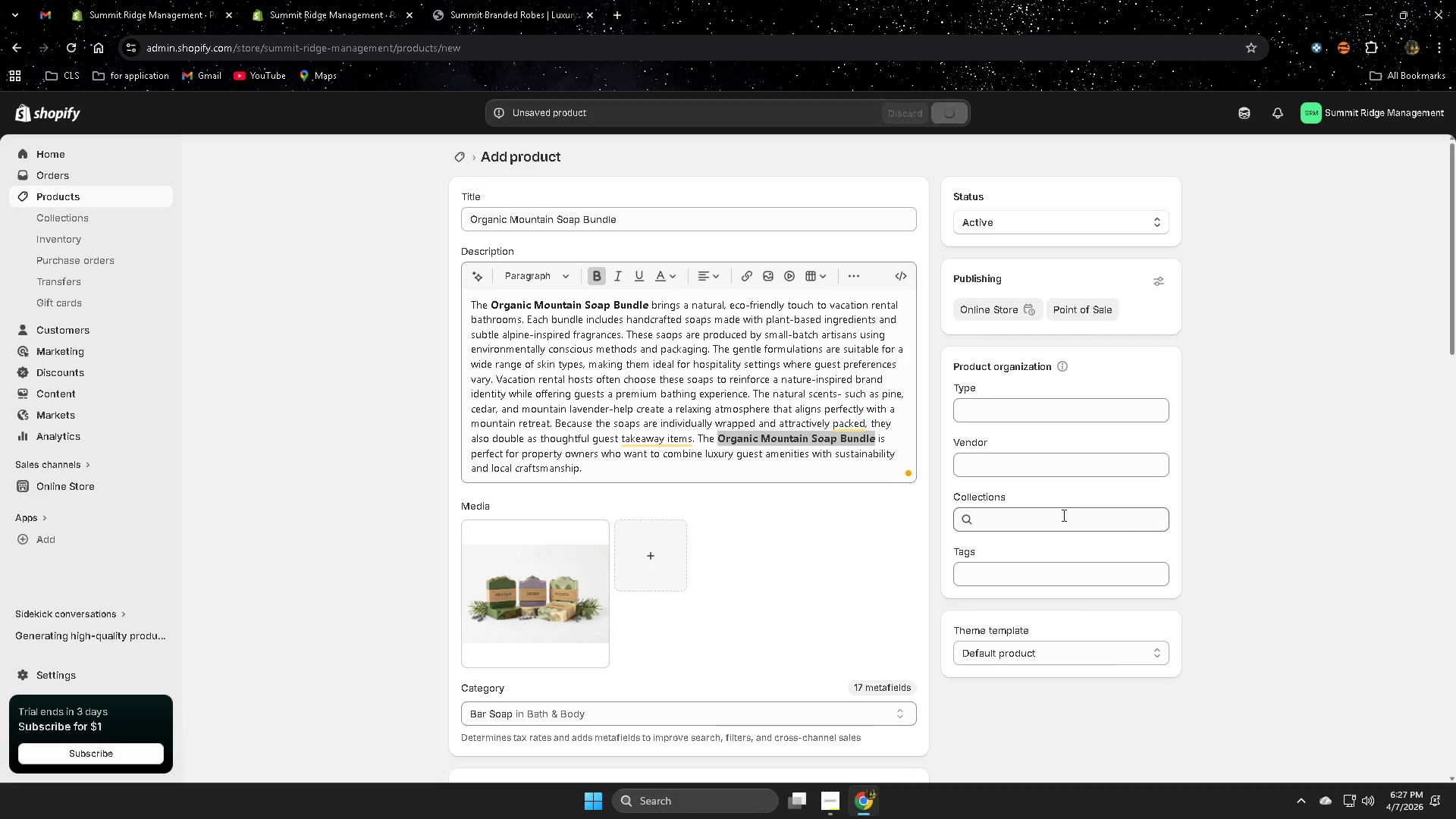 
scroll: coordinate [1056, 515], scroll_direction: down, amount: 19.0
 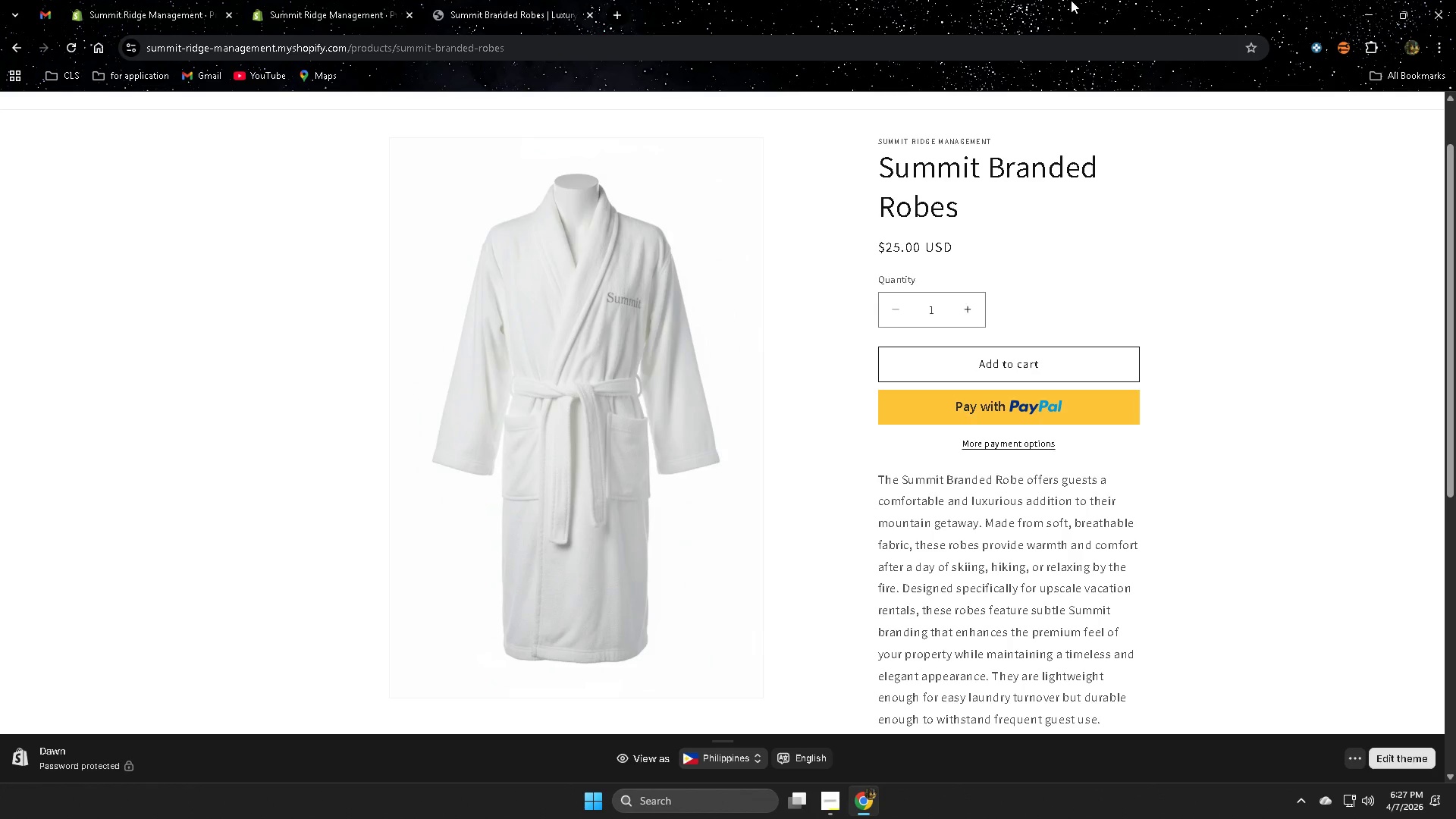 
wait(28.97)
 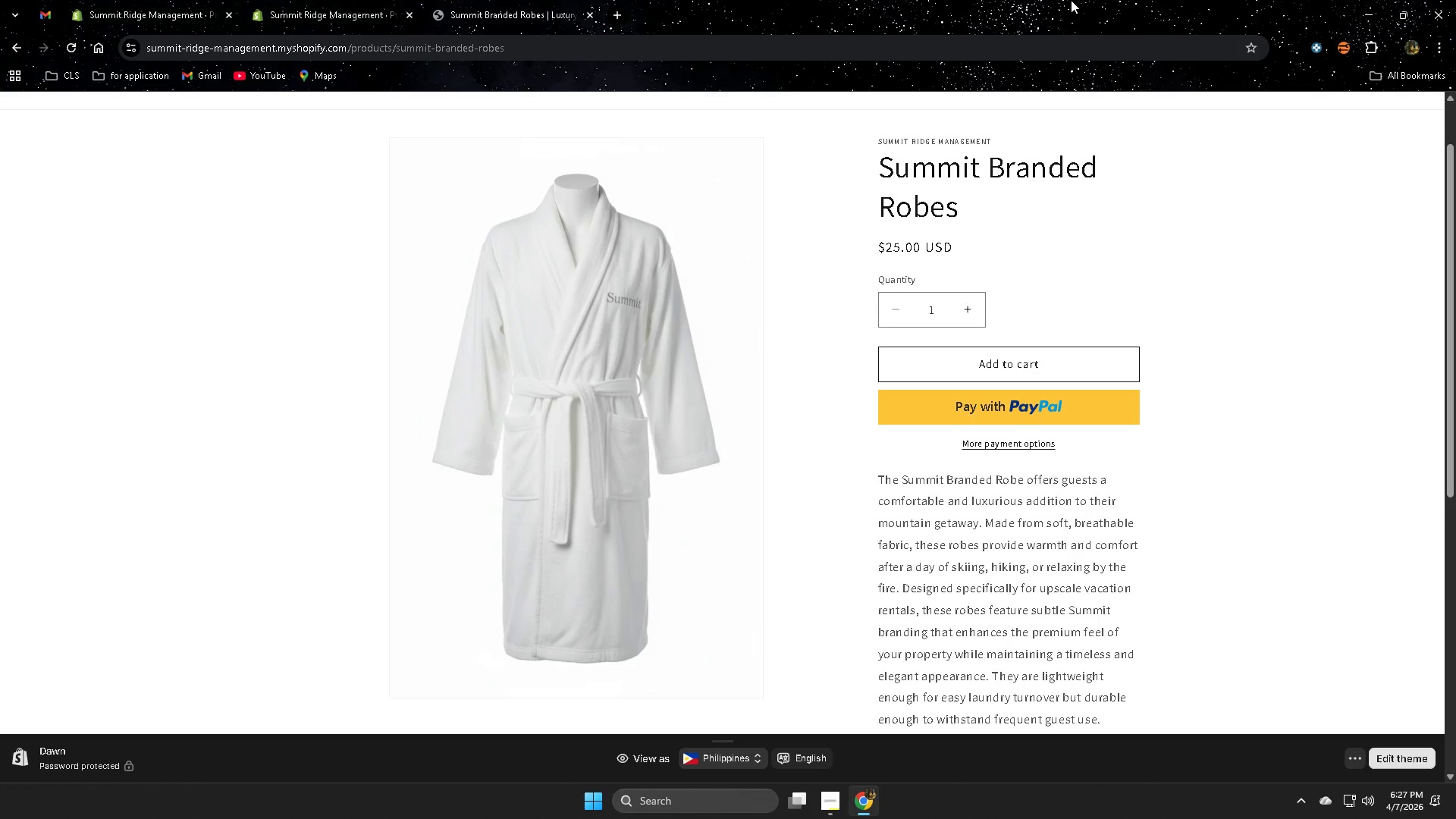 
scroll: coordinate [880, 306], scroll_direction: down, amount: 4.0
 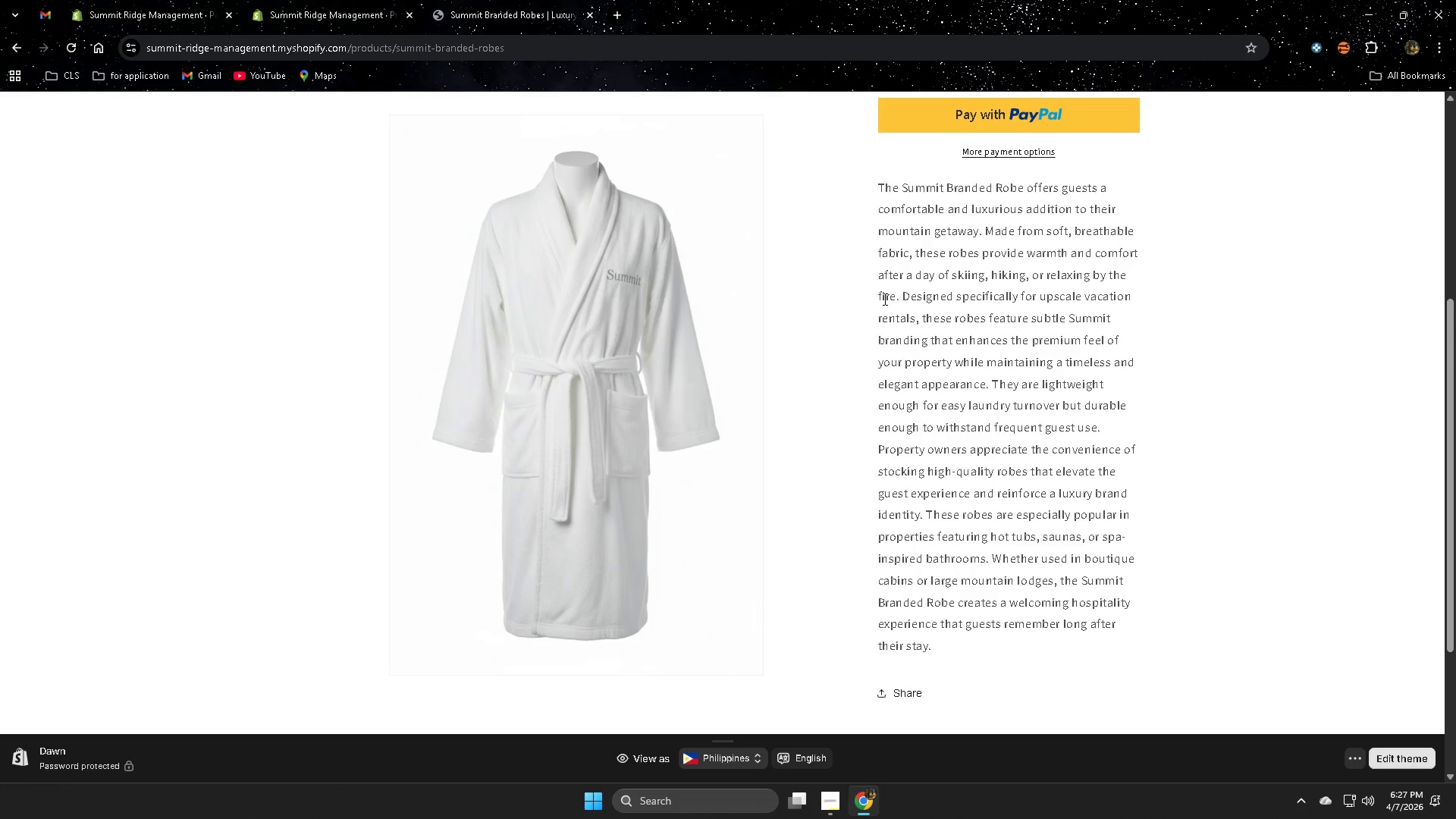 
scroll: coordinate [883, 298], scroll_direction: up, amount: 2.0
 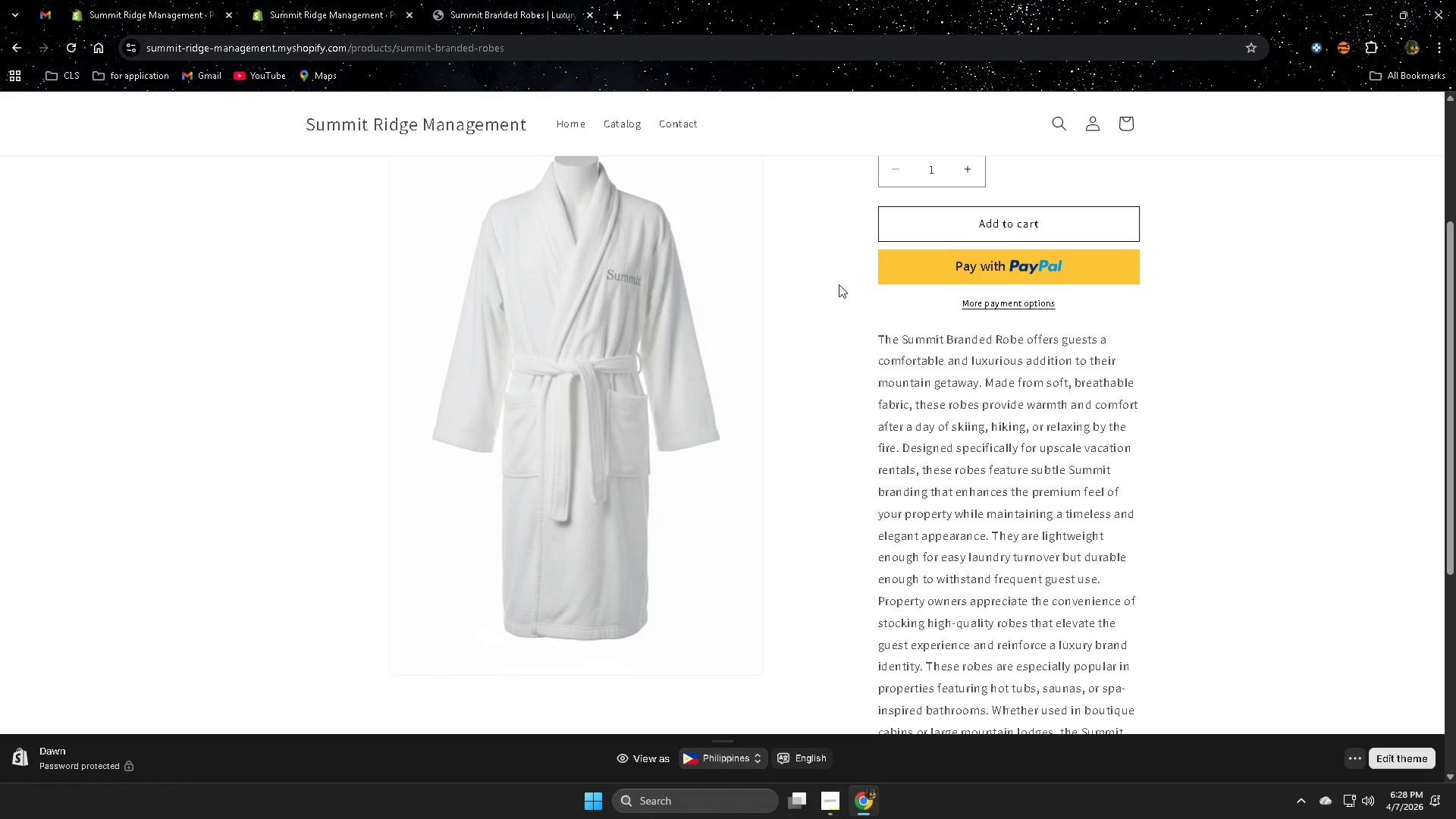 
wait(31.19)
 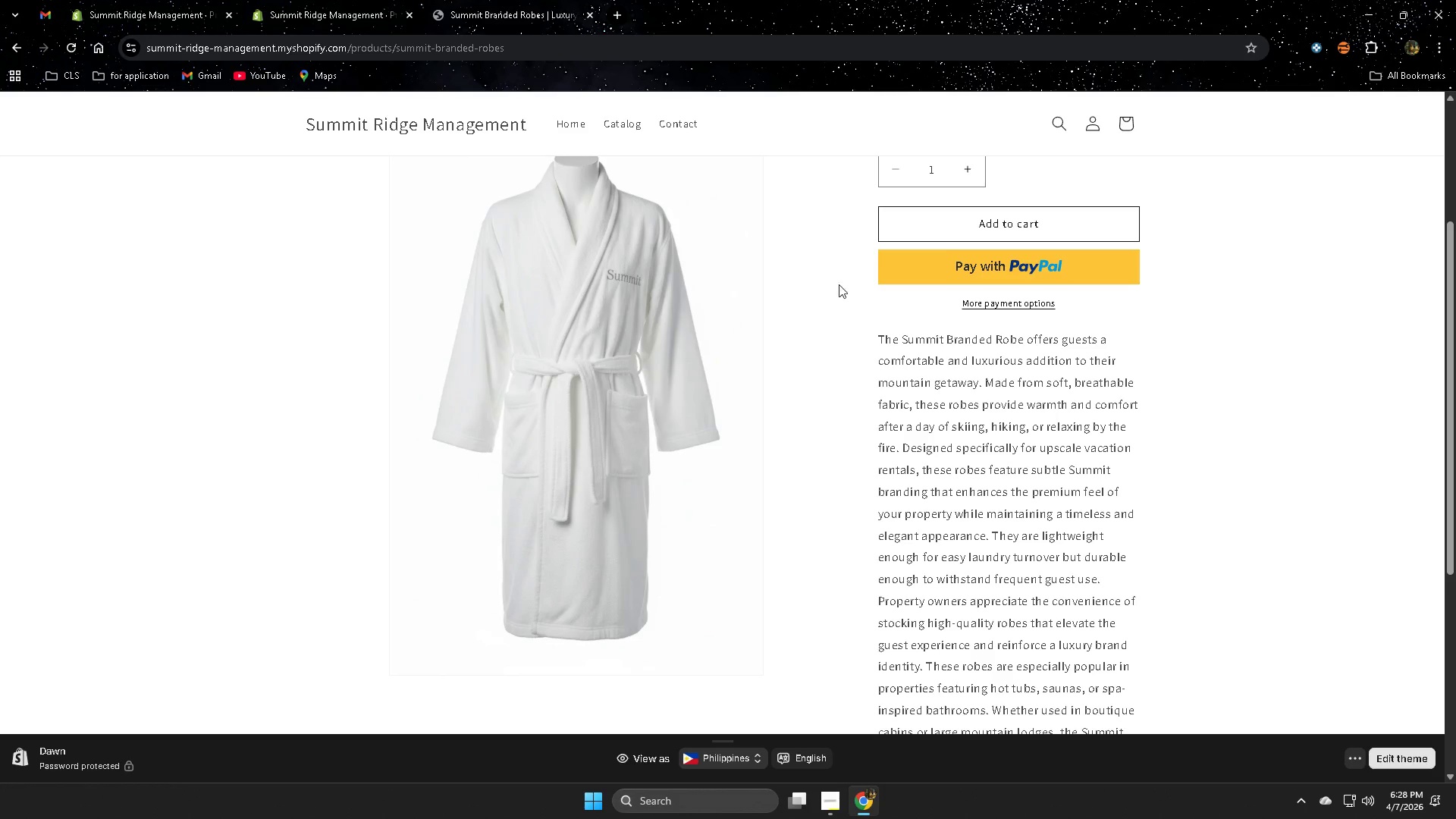 
left_click([570, 123])
 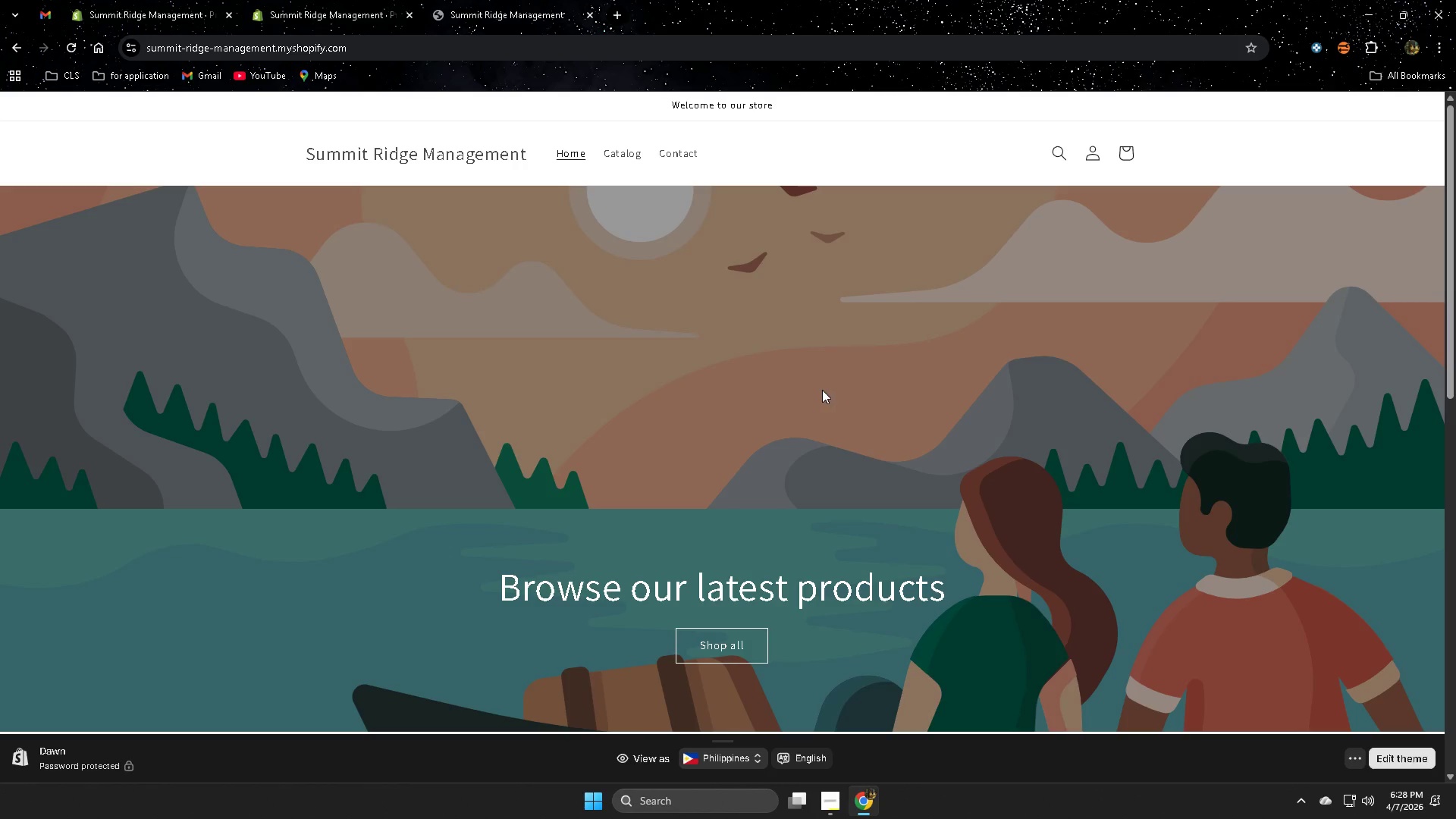 
scroll: coordinate [828, 363], scroll_direction: down, amount: 5.0
 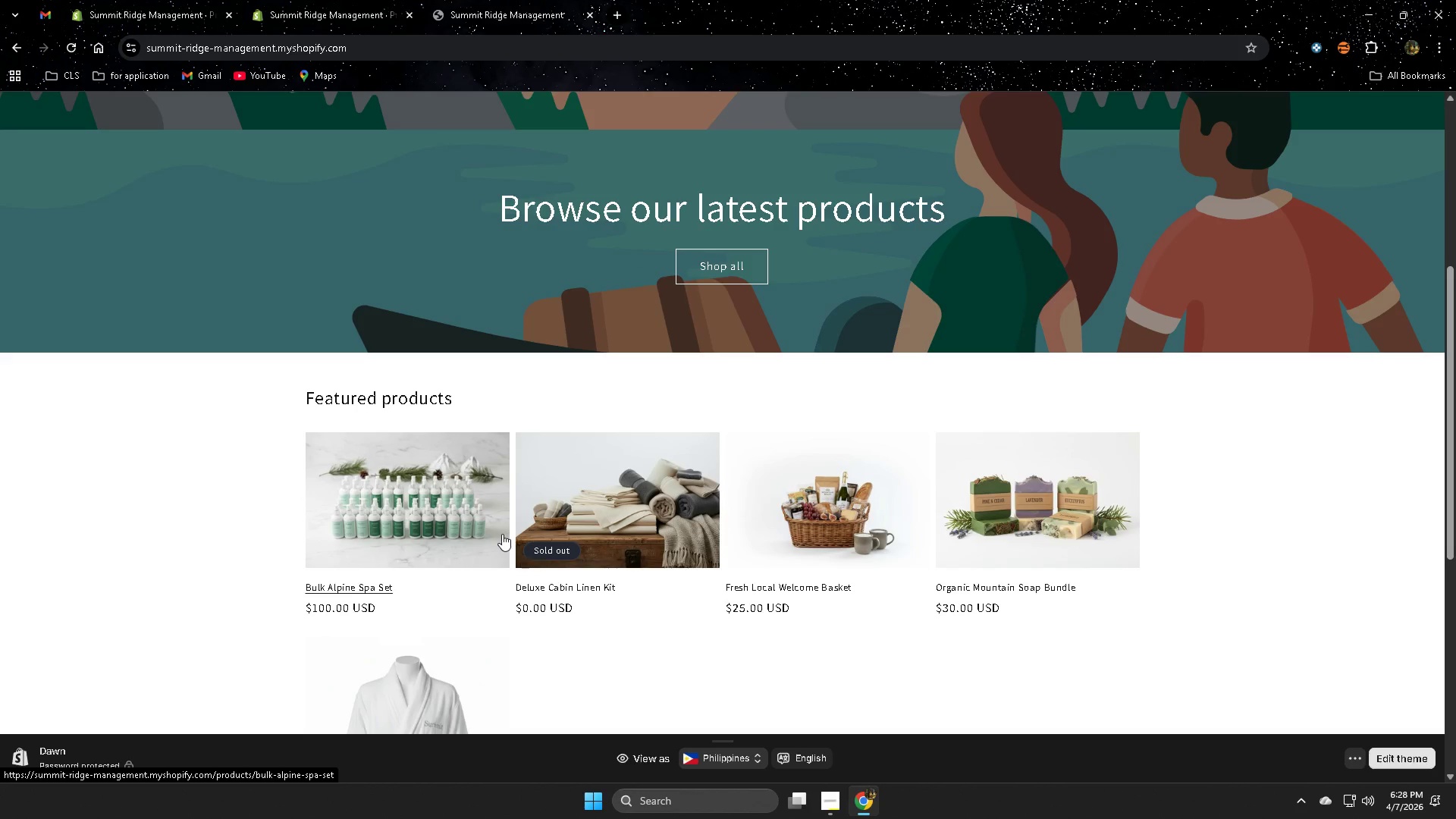 
wait(14.04)
 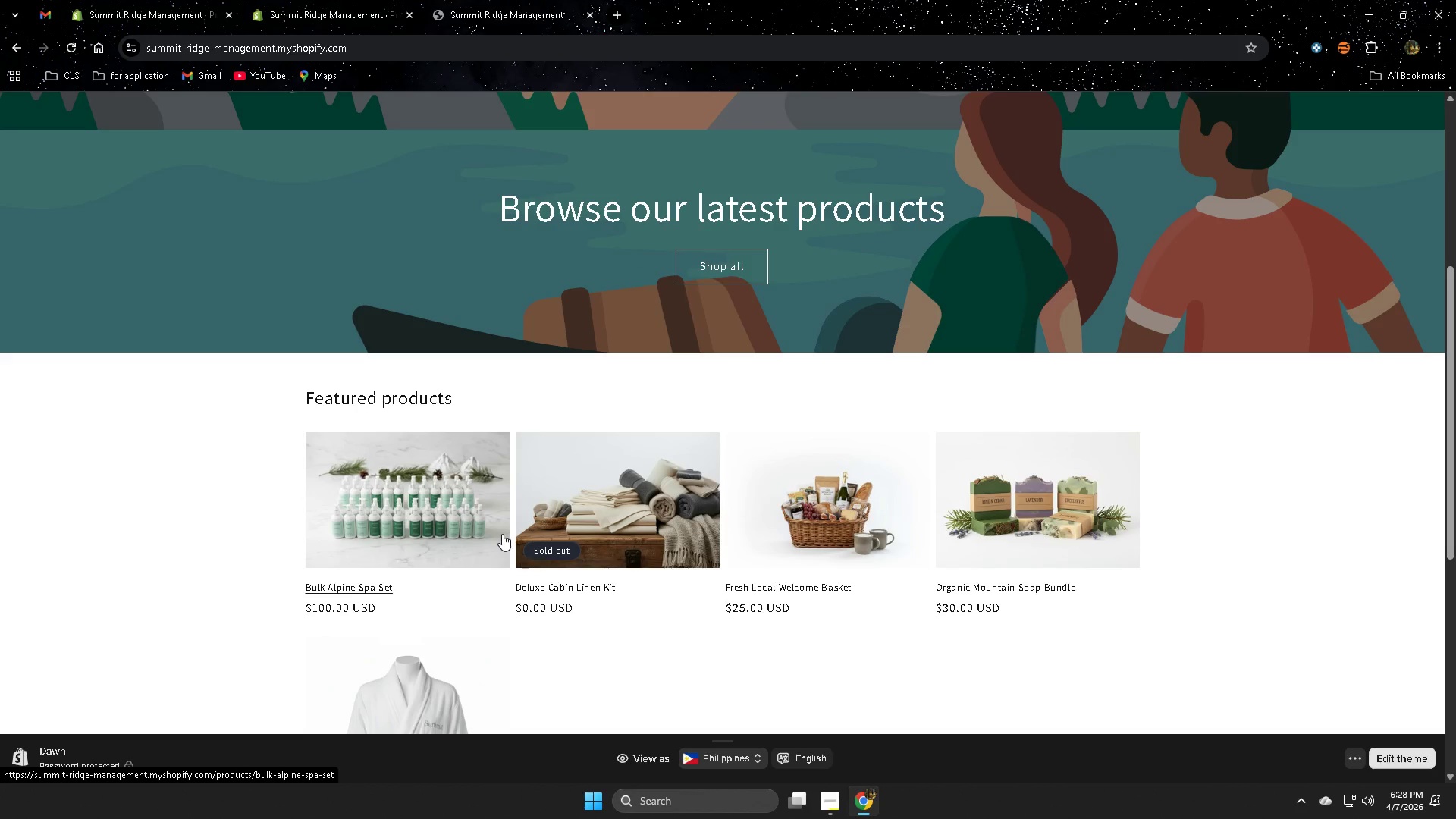 
left_click([415, 453])
 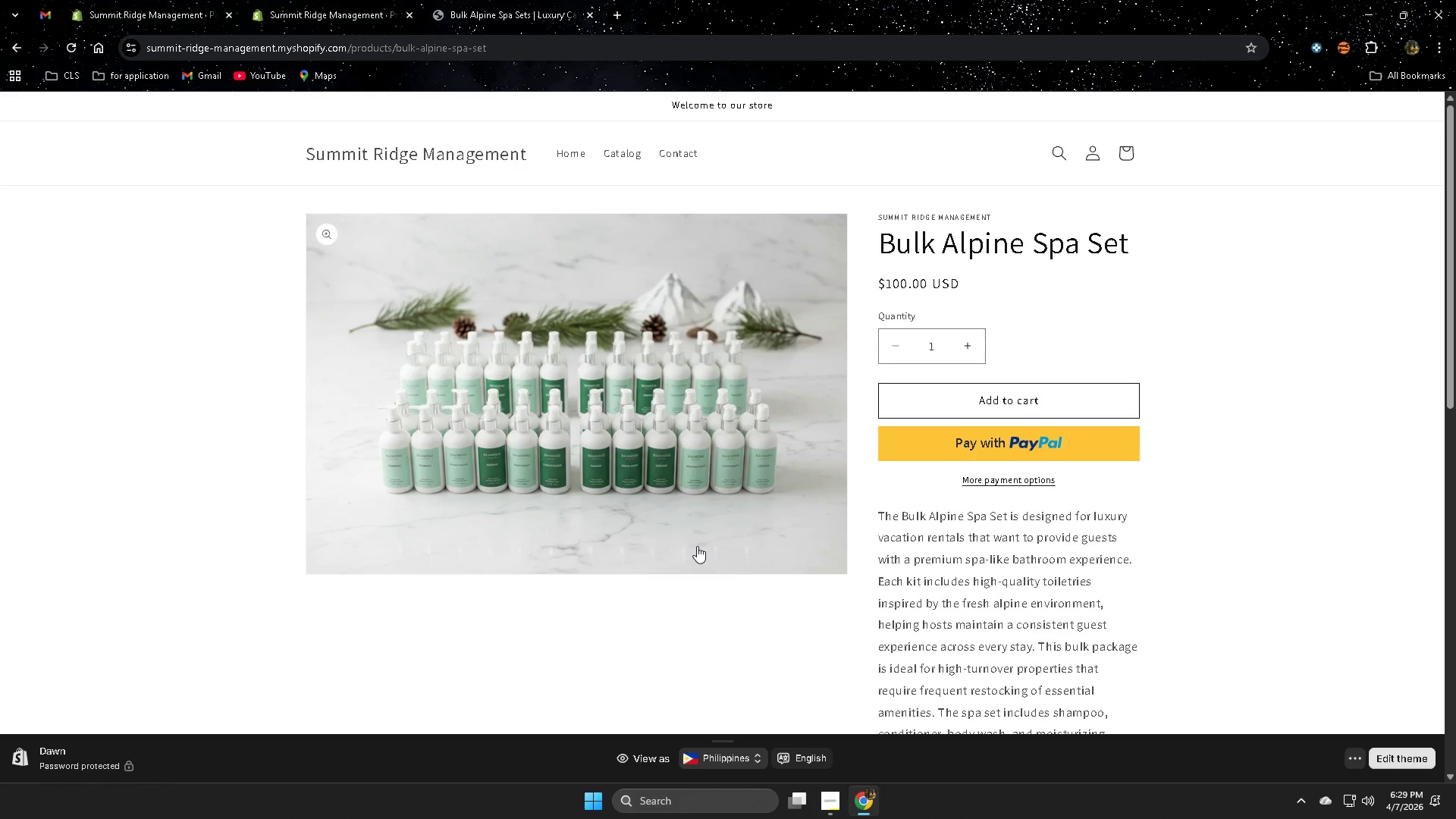 
wait(29.36)
 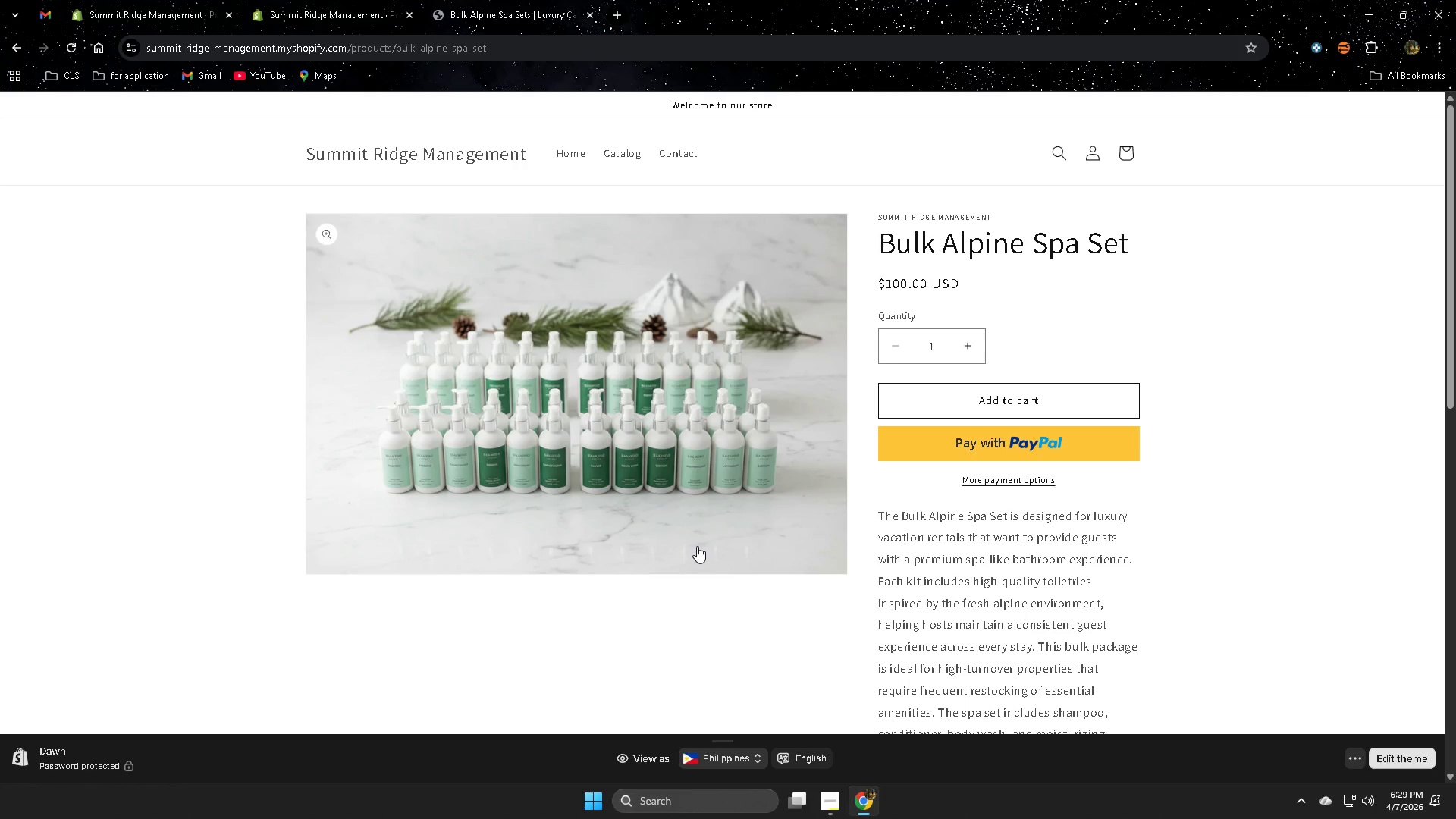 
scroll: coordinate [1000, 510], scroll_direction: down, amount: 4.0
 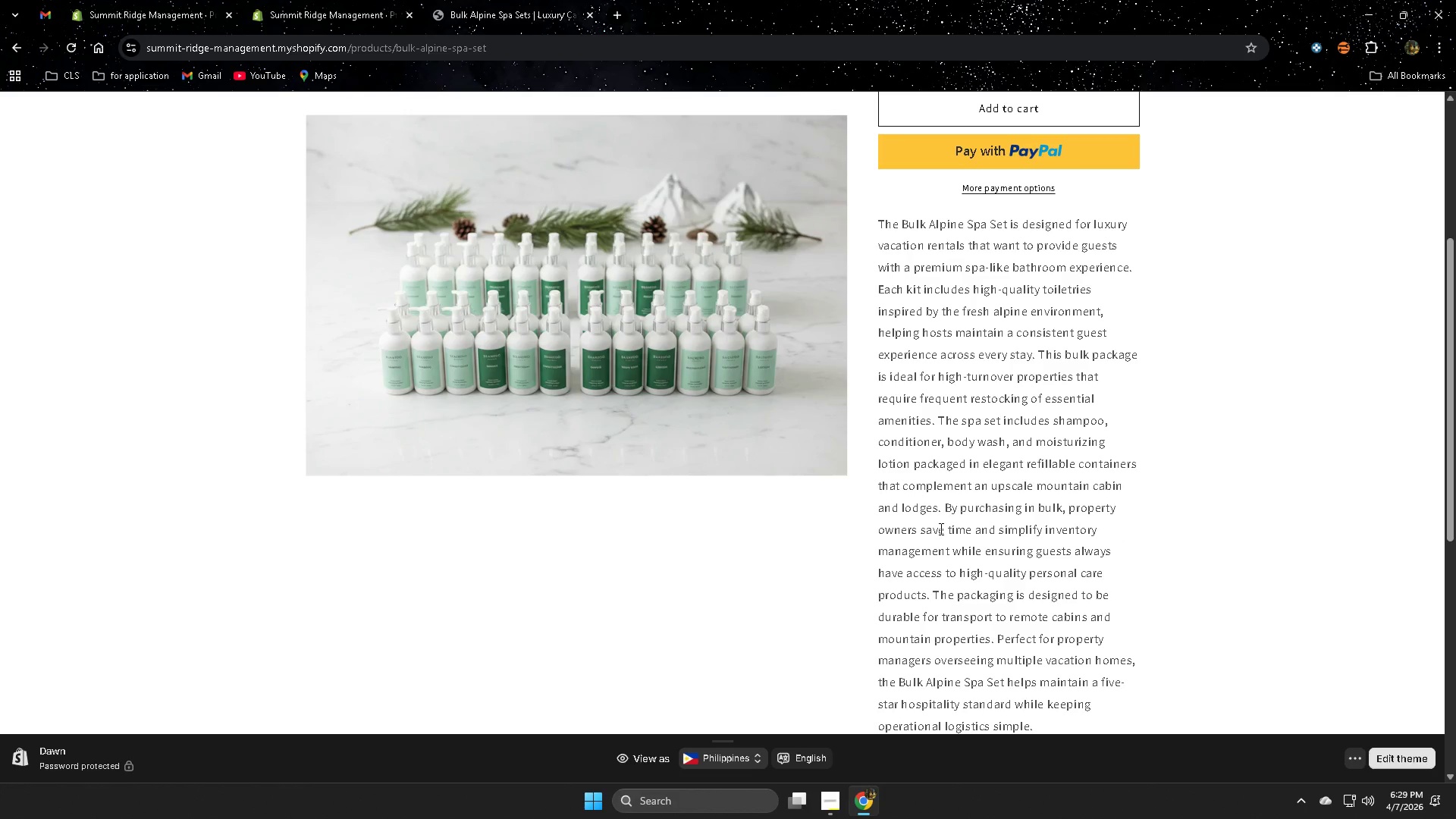 
wait(31.21)
 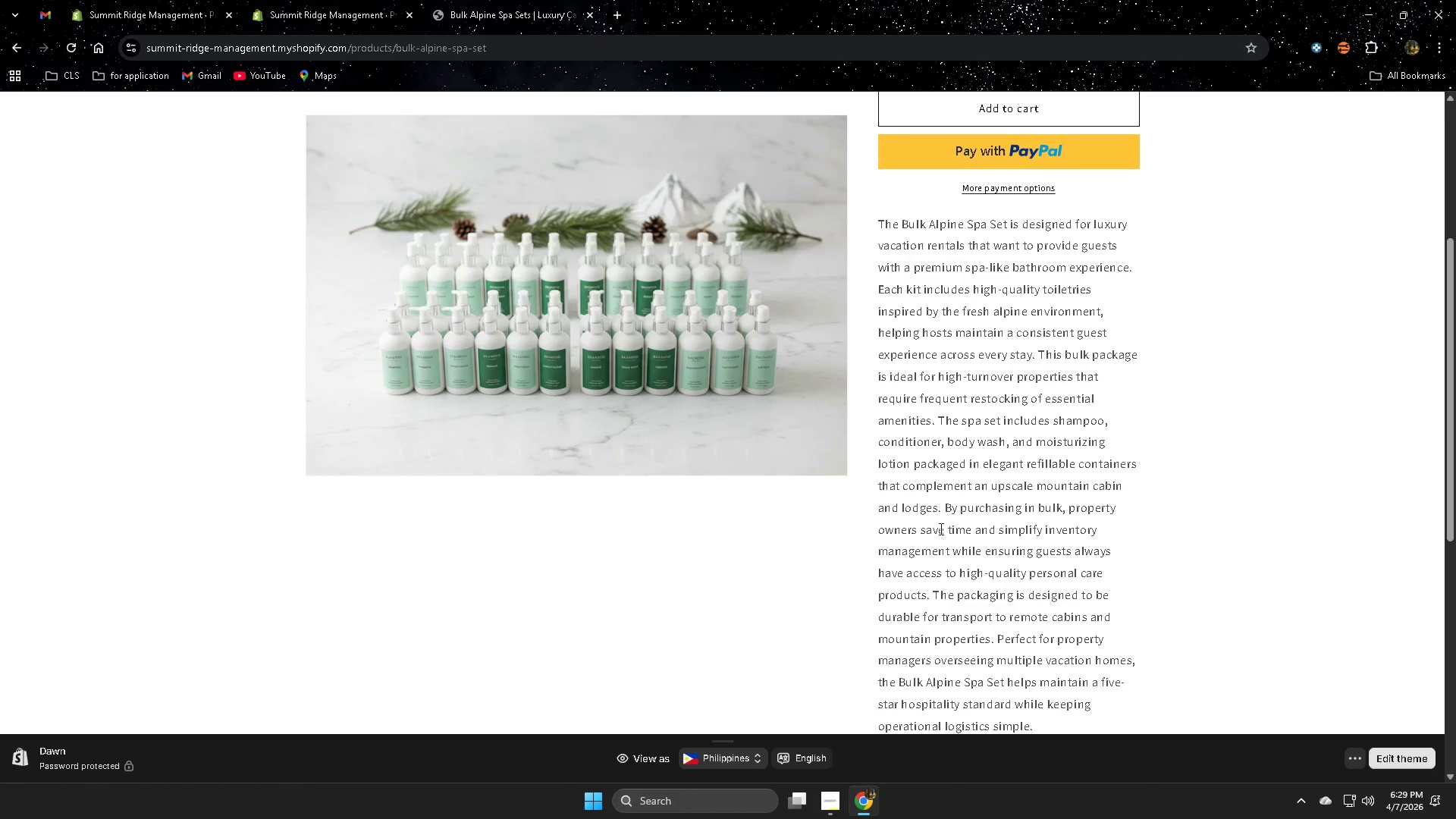 
scroll: coordinate [827, 399], scroll_direction: down, amount: 8.0
 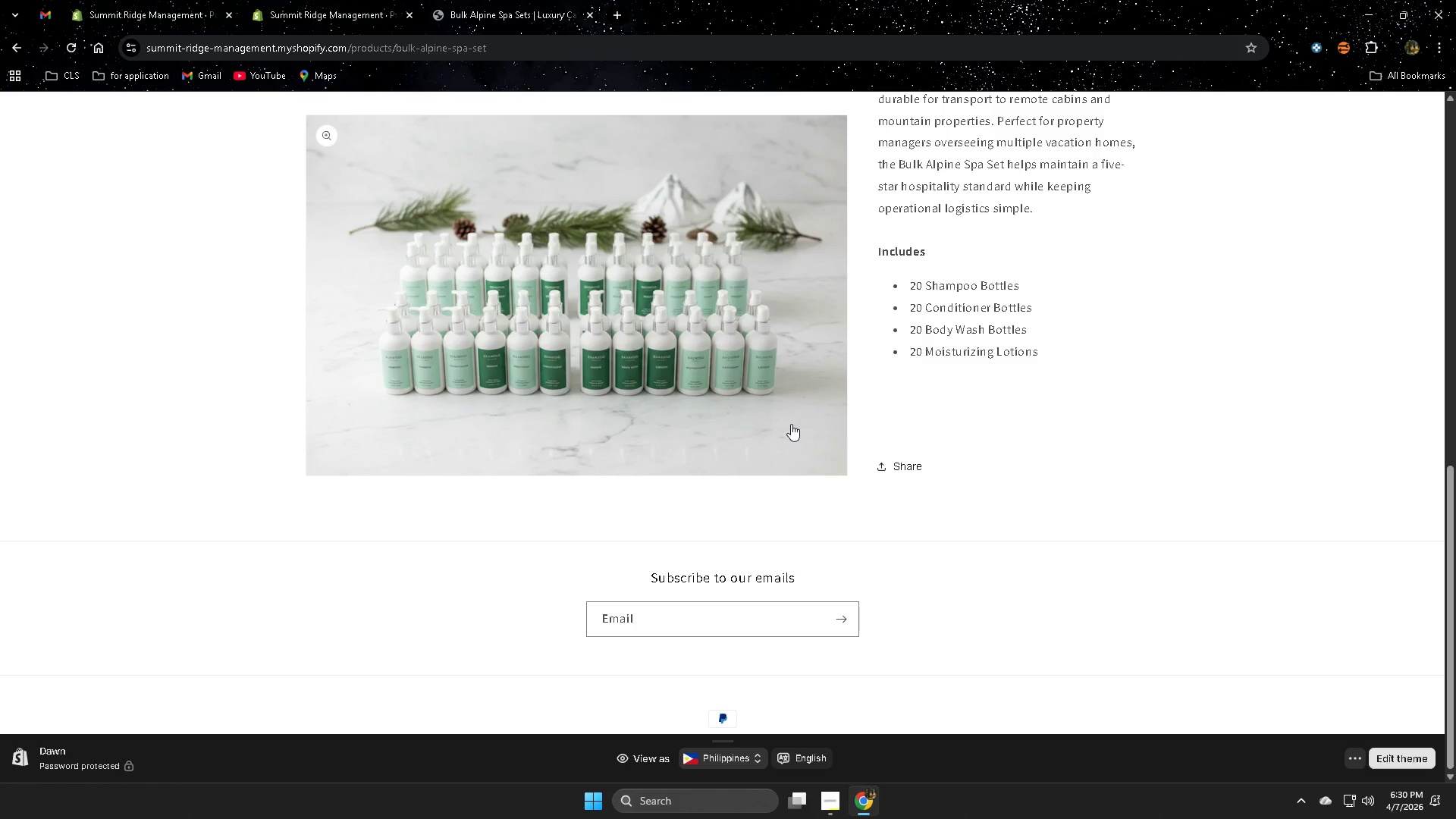 
wait(36.58)
 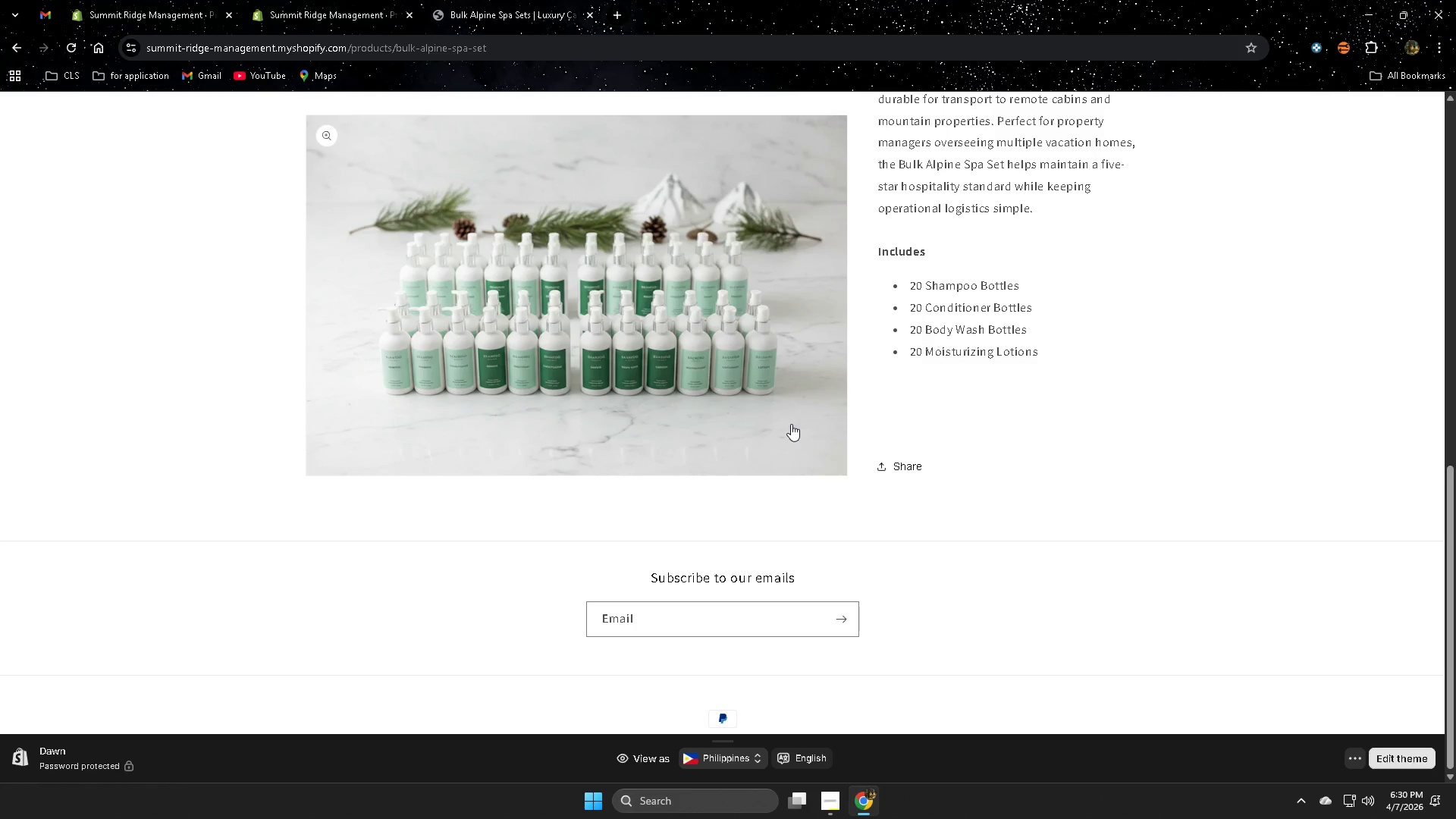 
scroll: coordinate [1081, 248], scroll_direction: up, amount: 13.0
 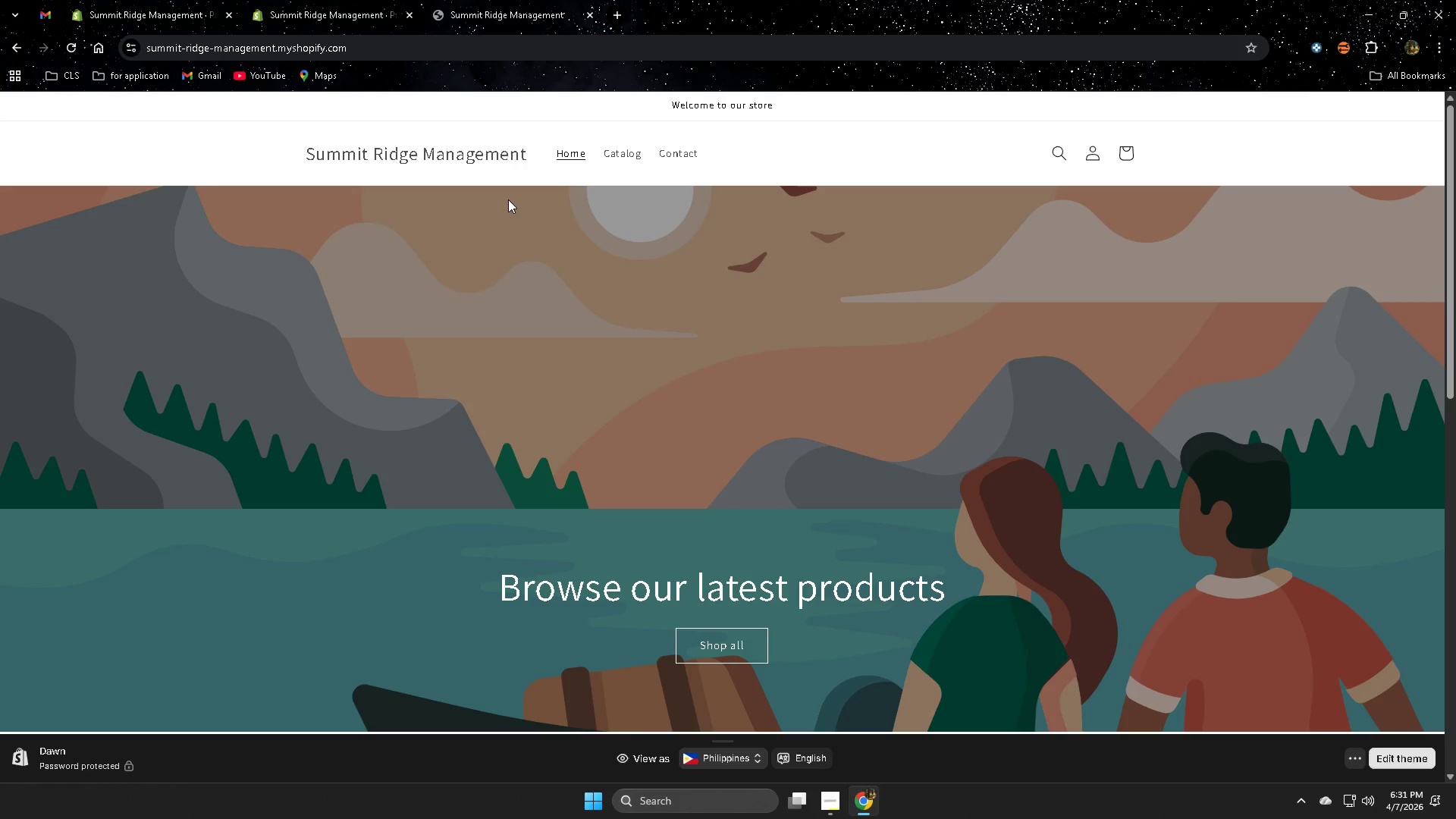 
wait(43.43)
 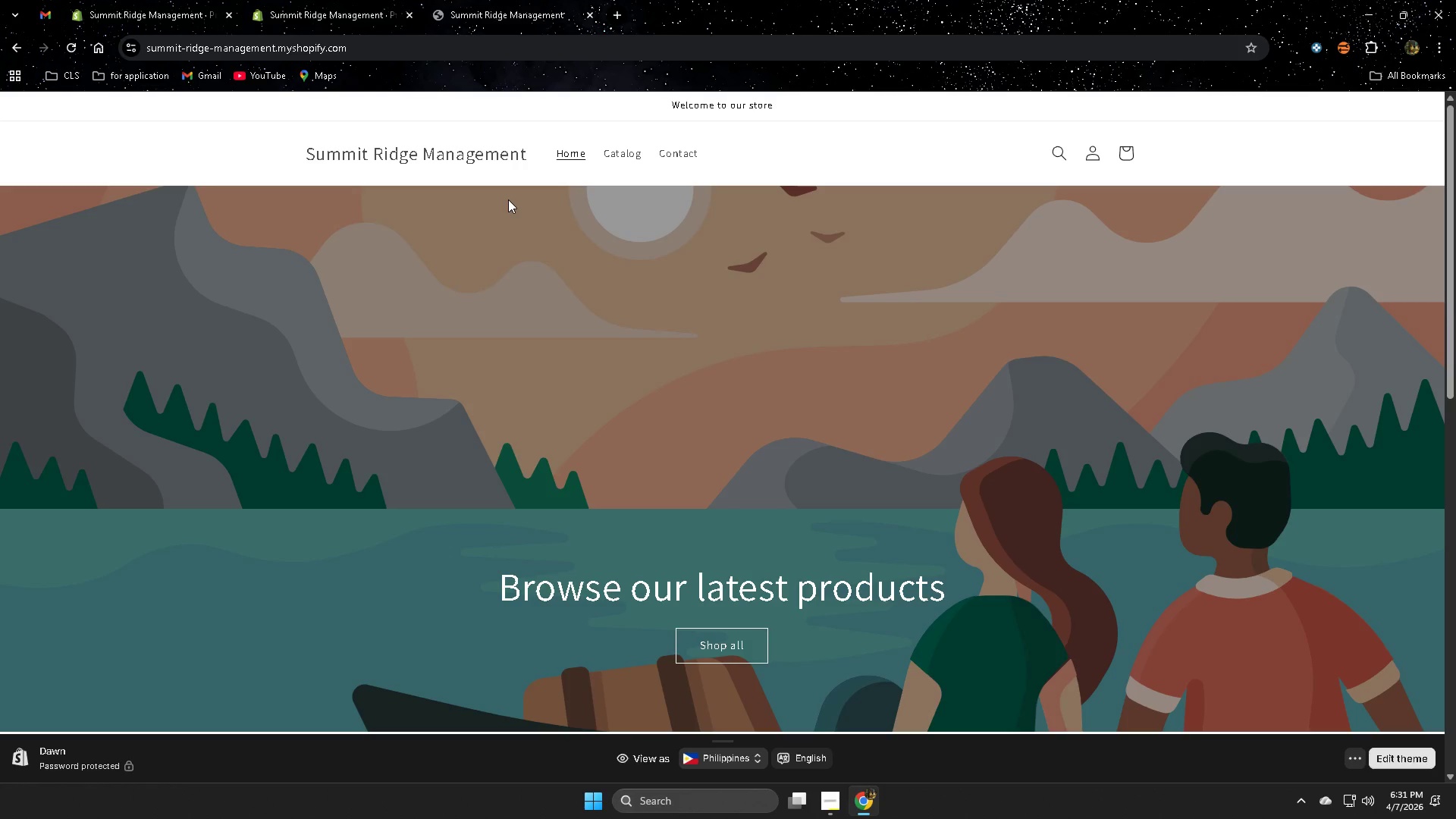 
scroll: coordinate [856, 296], scroll_direction: down, amount: 5.0
 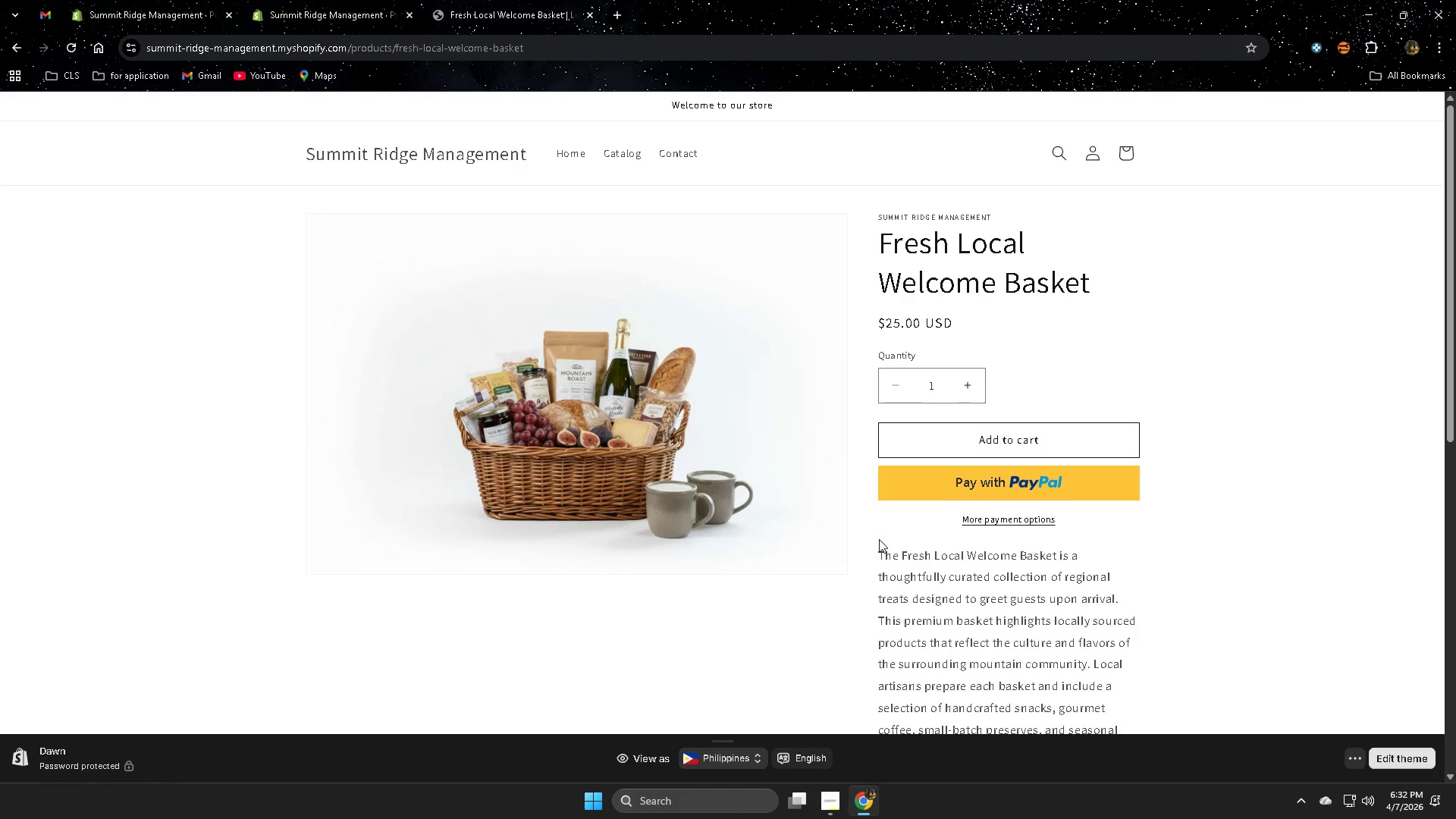 
wait(54.46)
 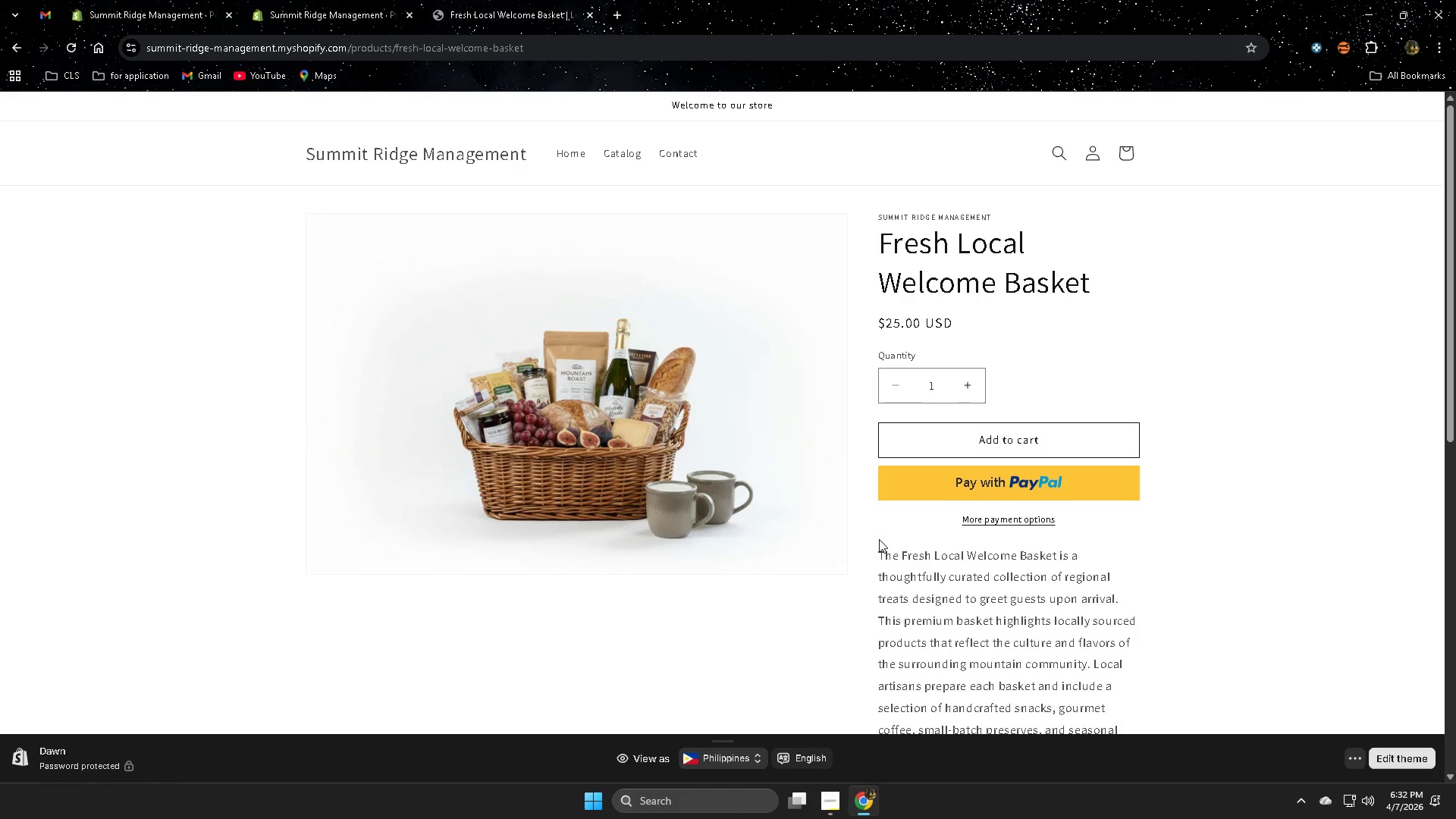 
scroll: coordinate [1045, 334], scroll_direction: down, amount: 5.0
 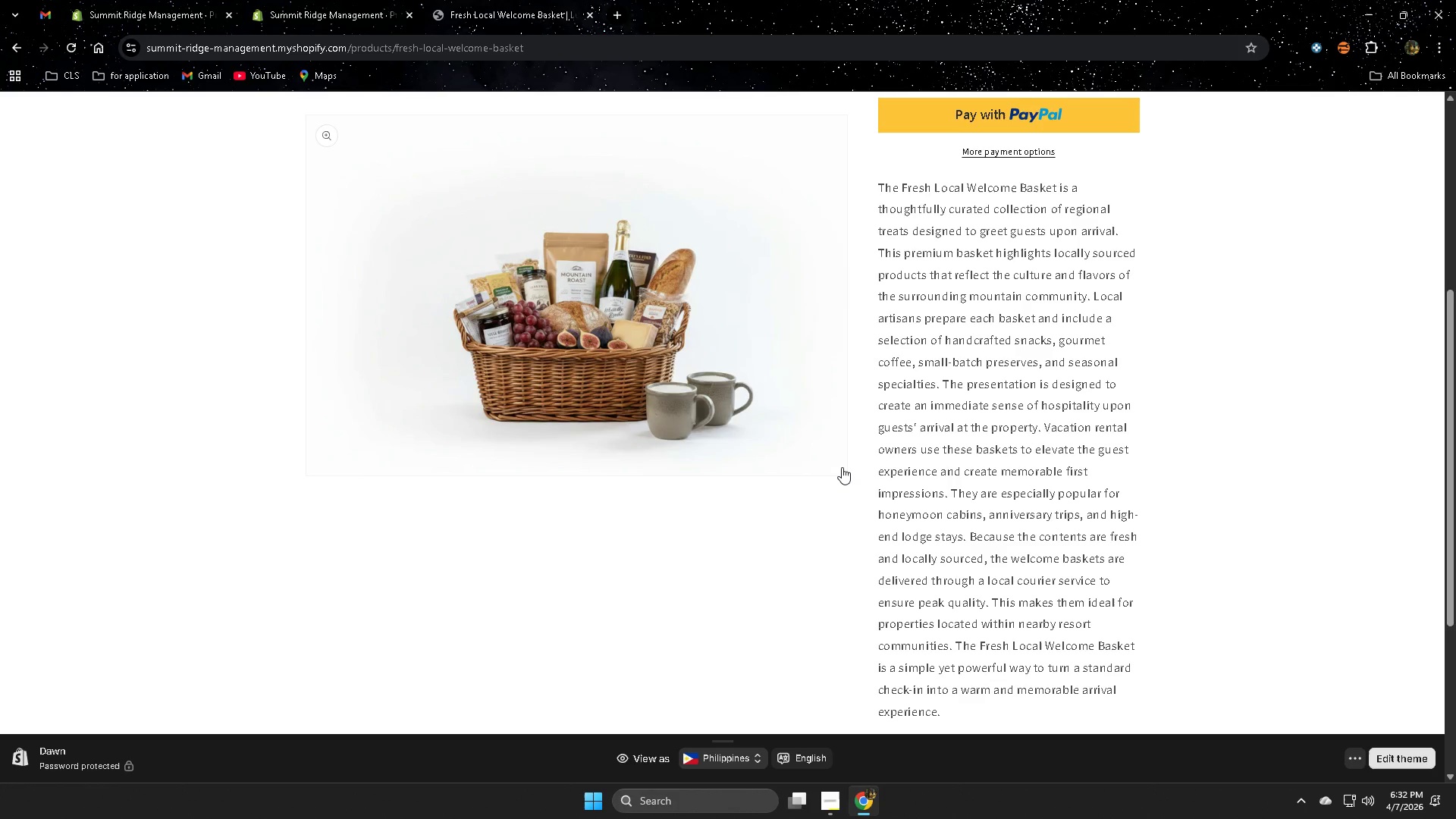 
wait(34.06)
 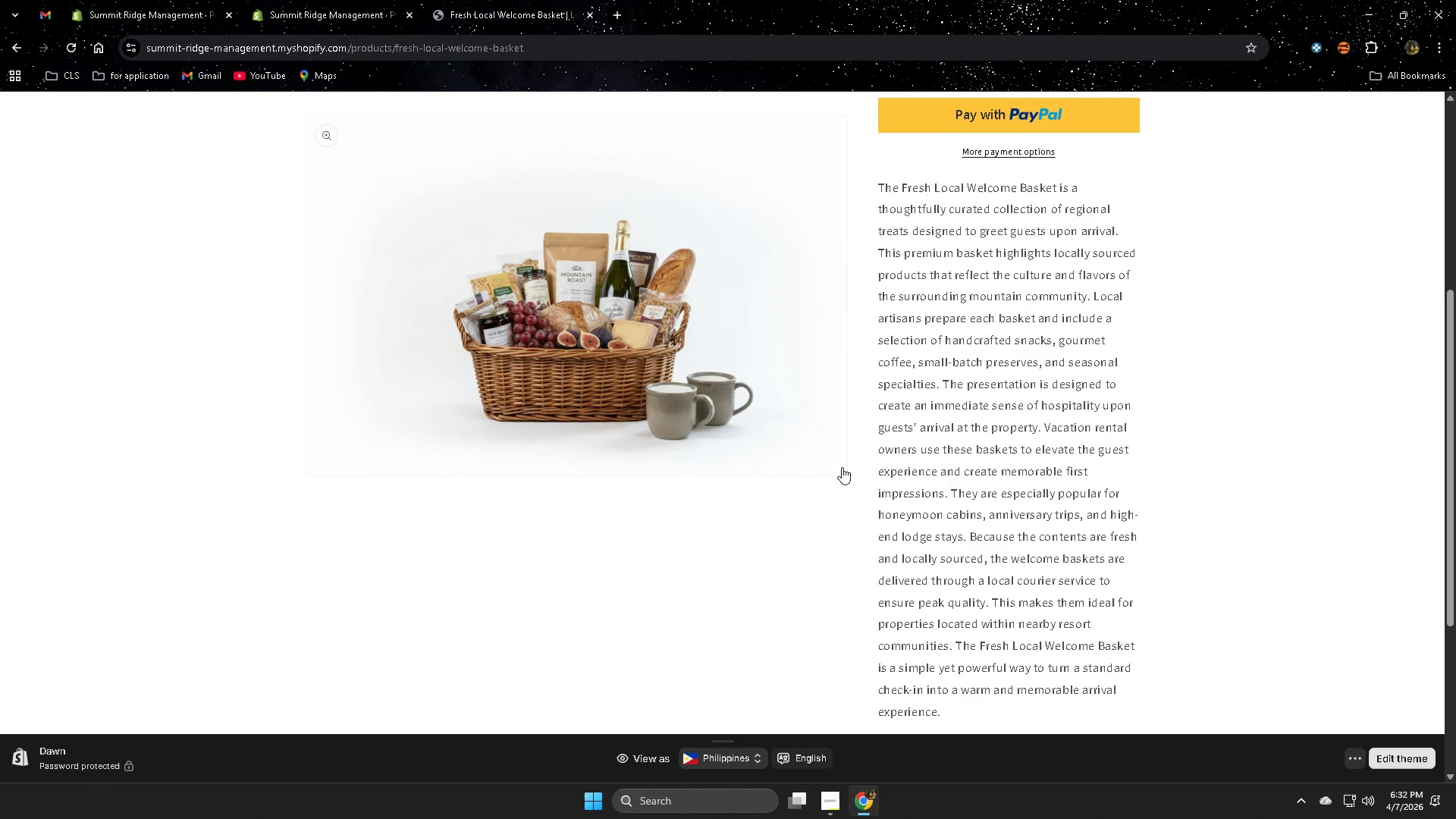 
scroll: coordinate [1285, 669], scroll_direction: up, amount: 9.0
 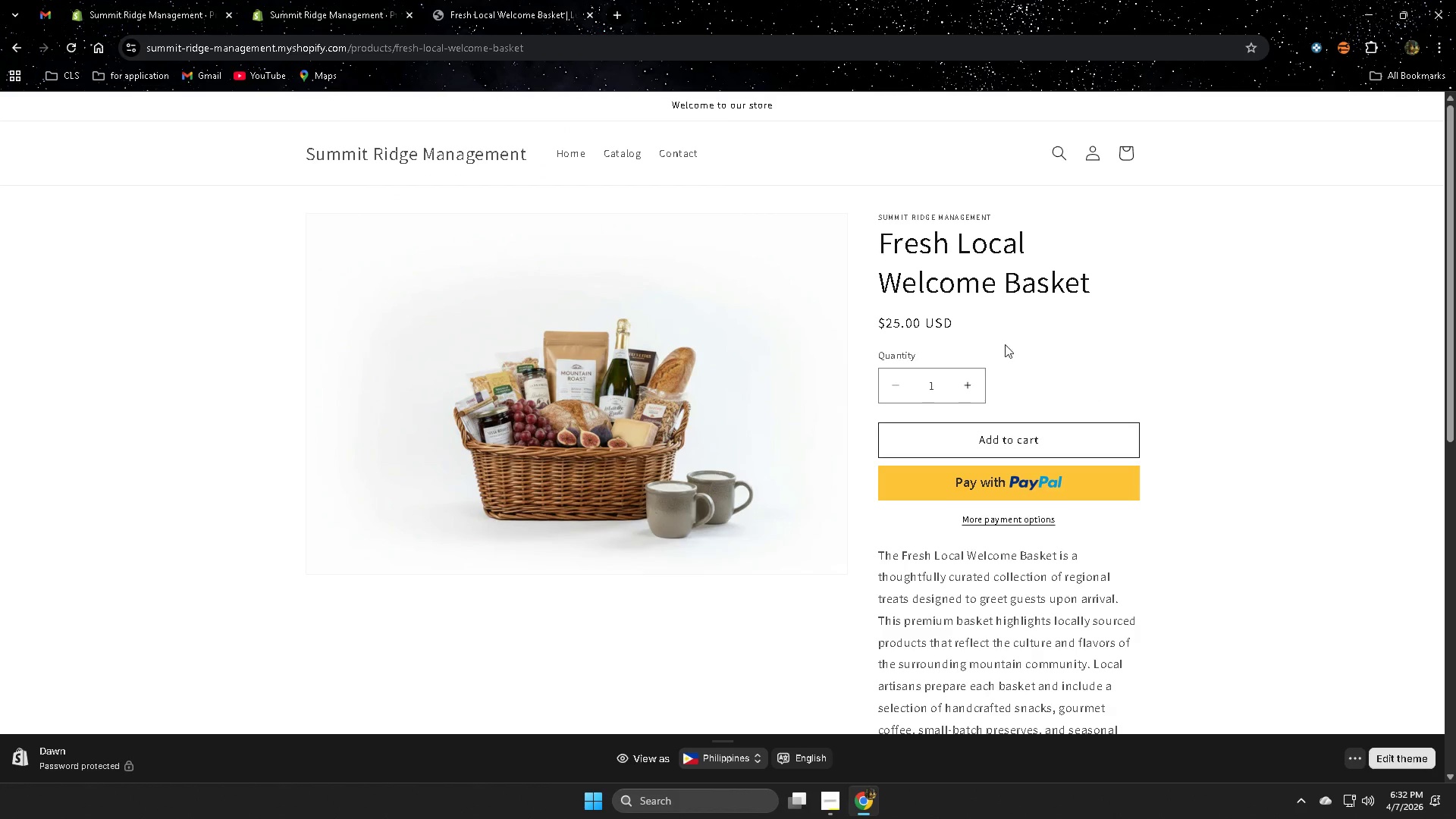 
left_click([969, 383])
 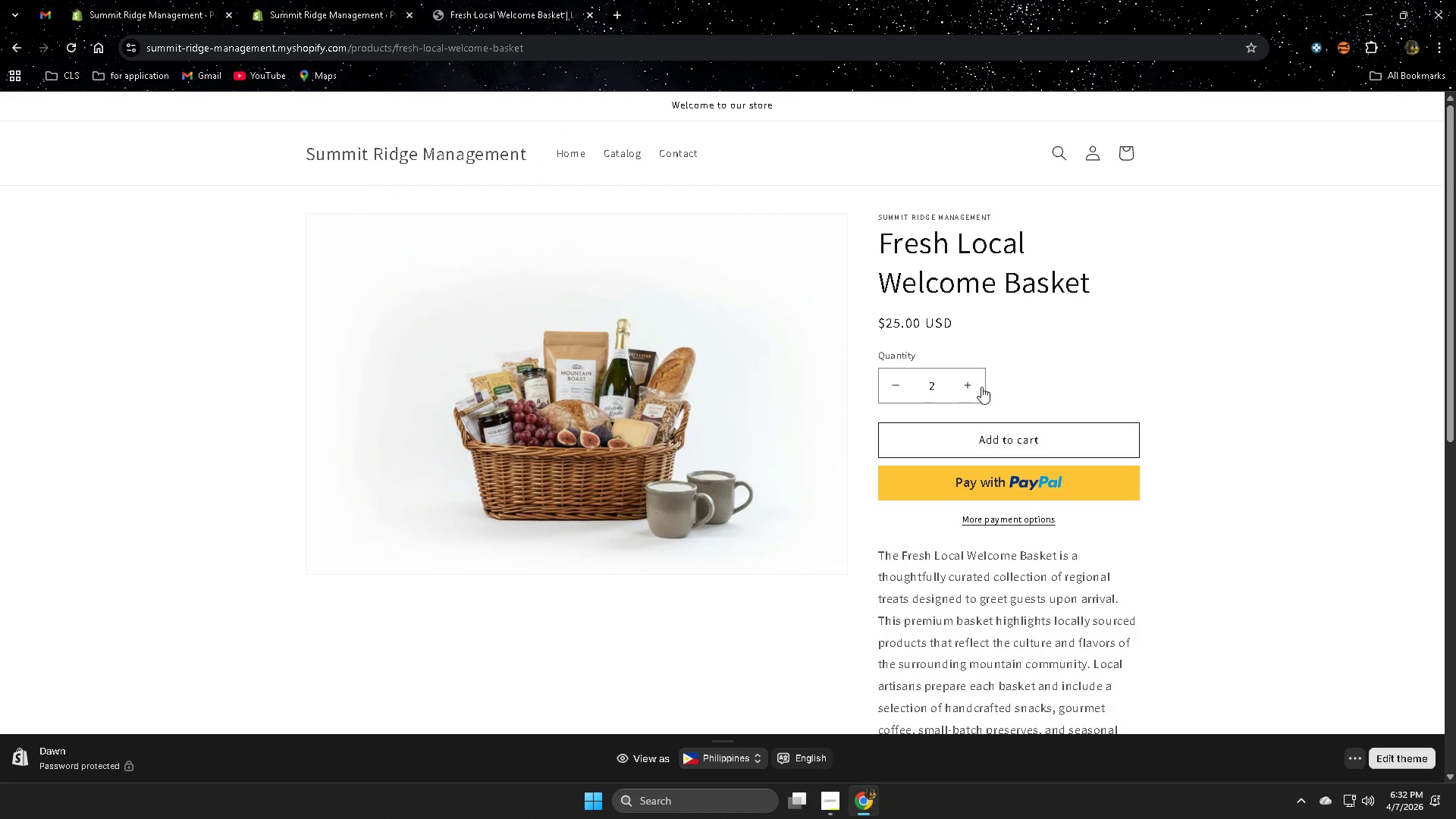 
wait(5.38)
 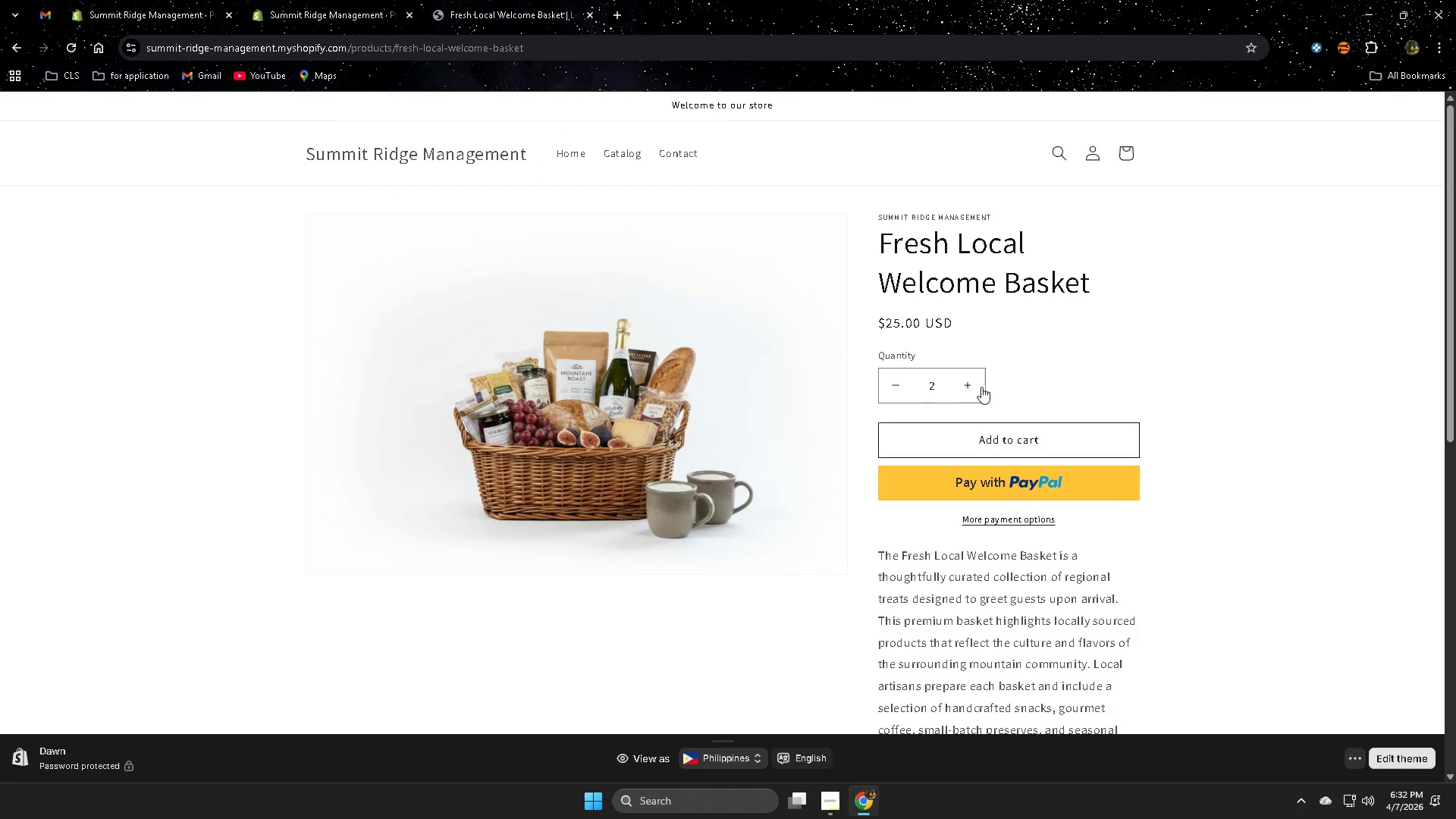 
left_click([895, 387])